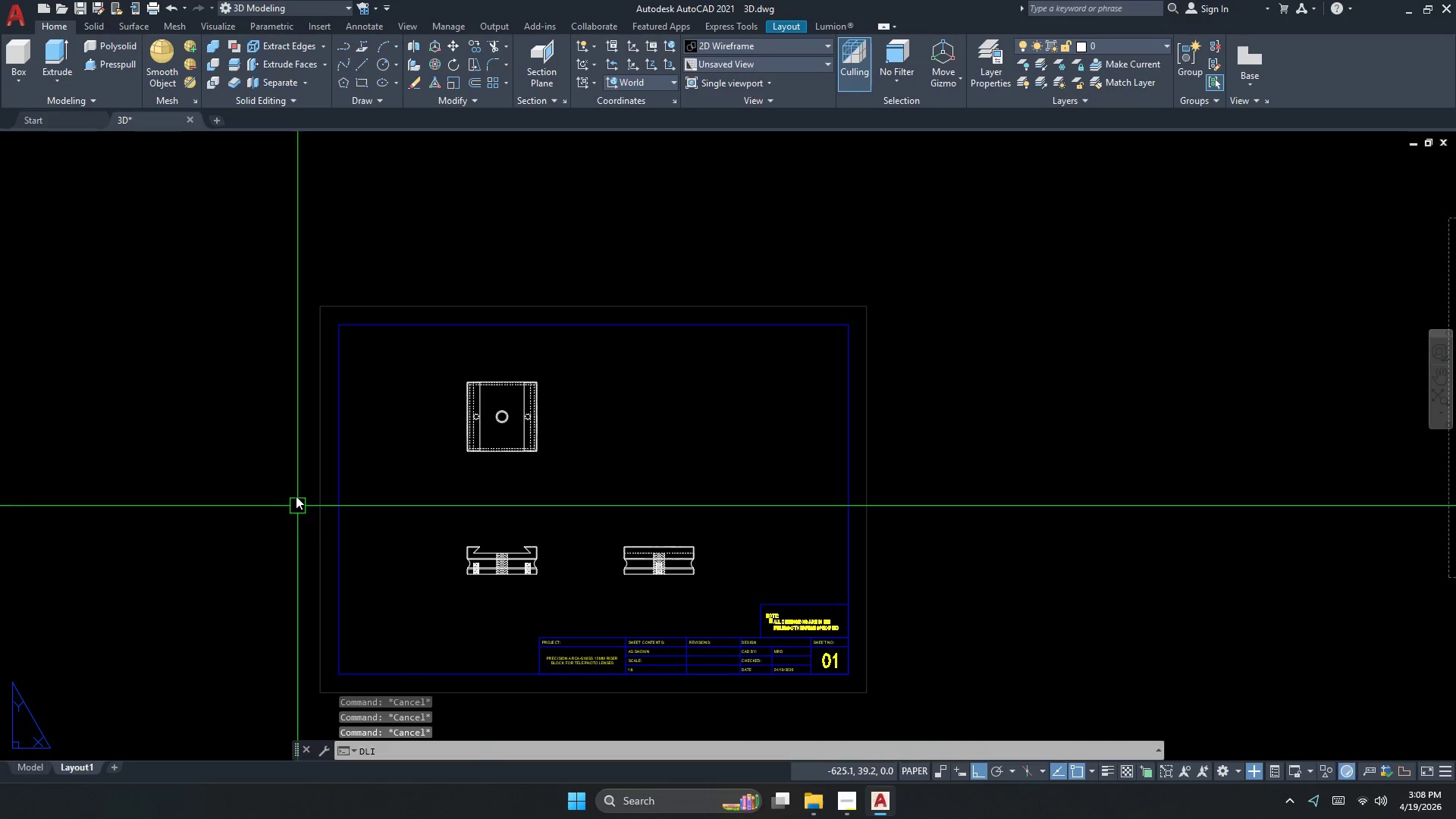 
left_click([312, 478])
 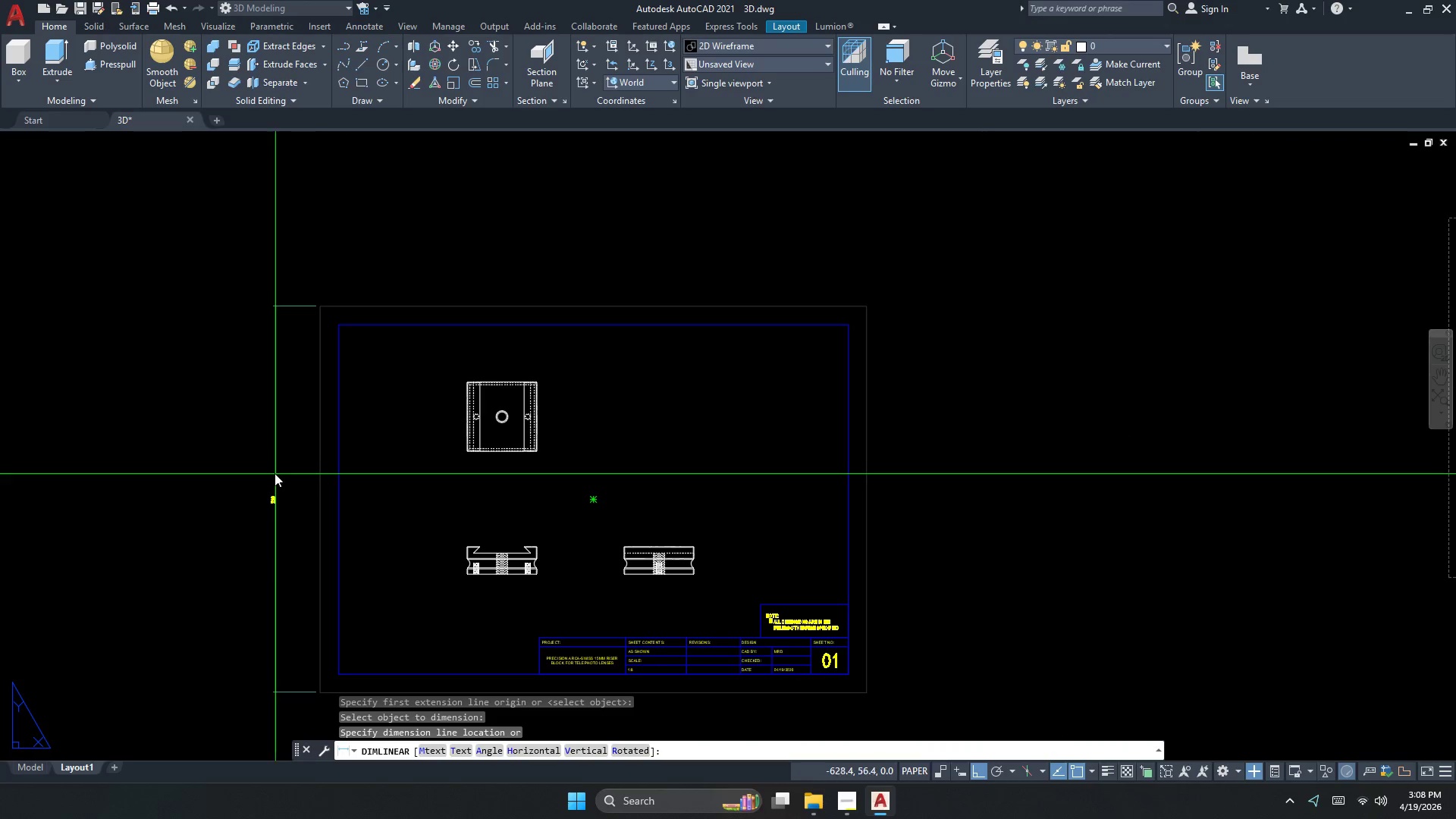 
left_click([274, 473])
 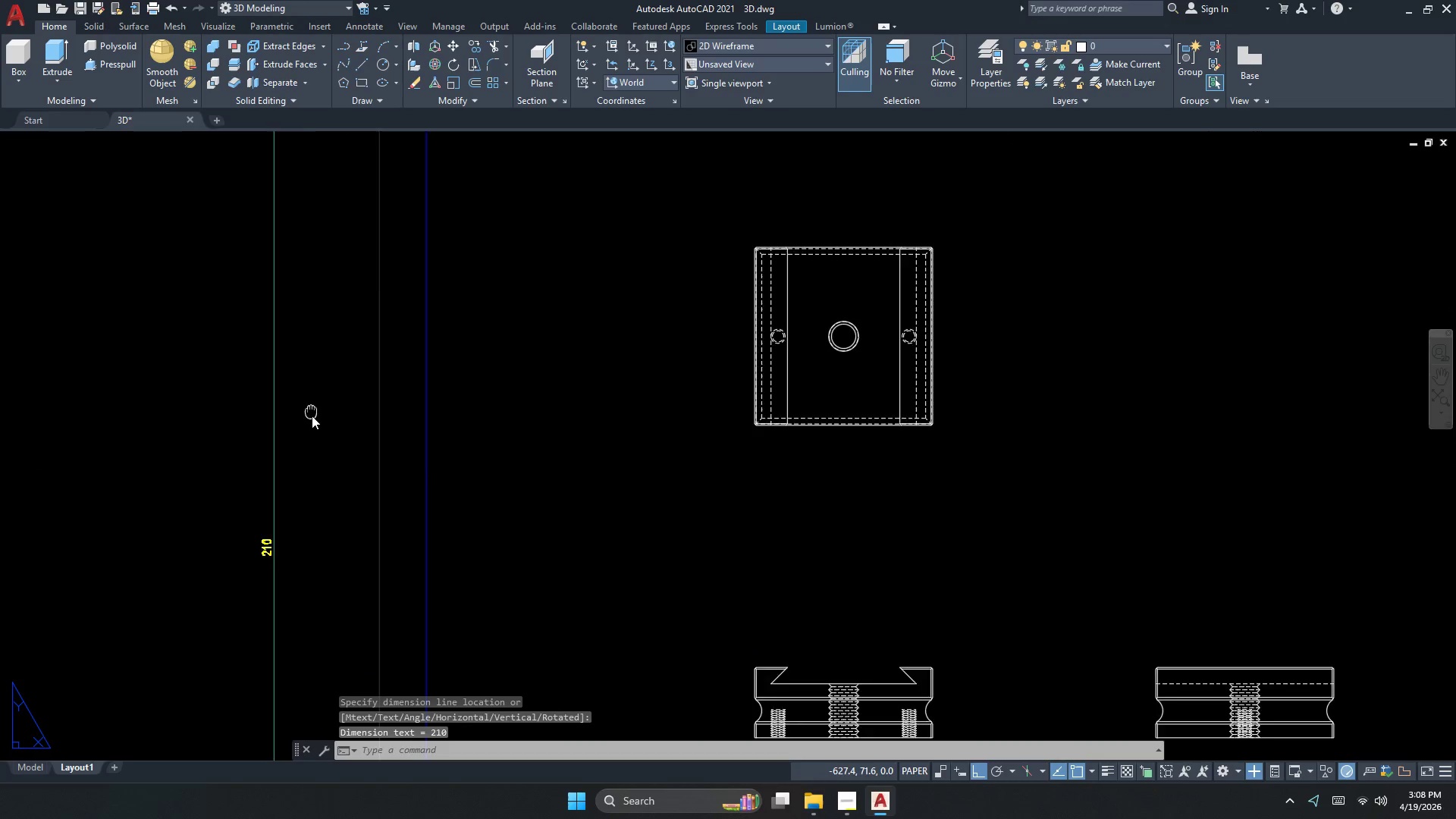 
key(Escape)
 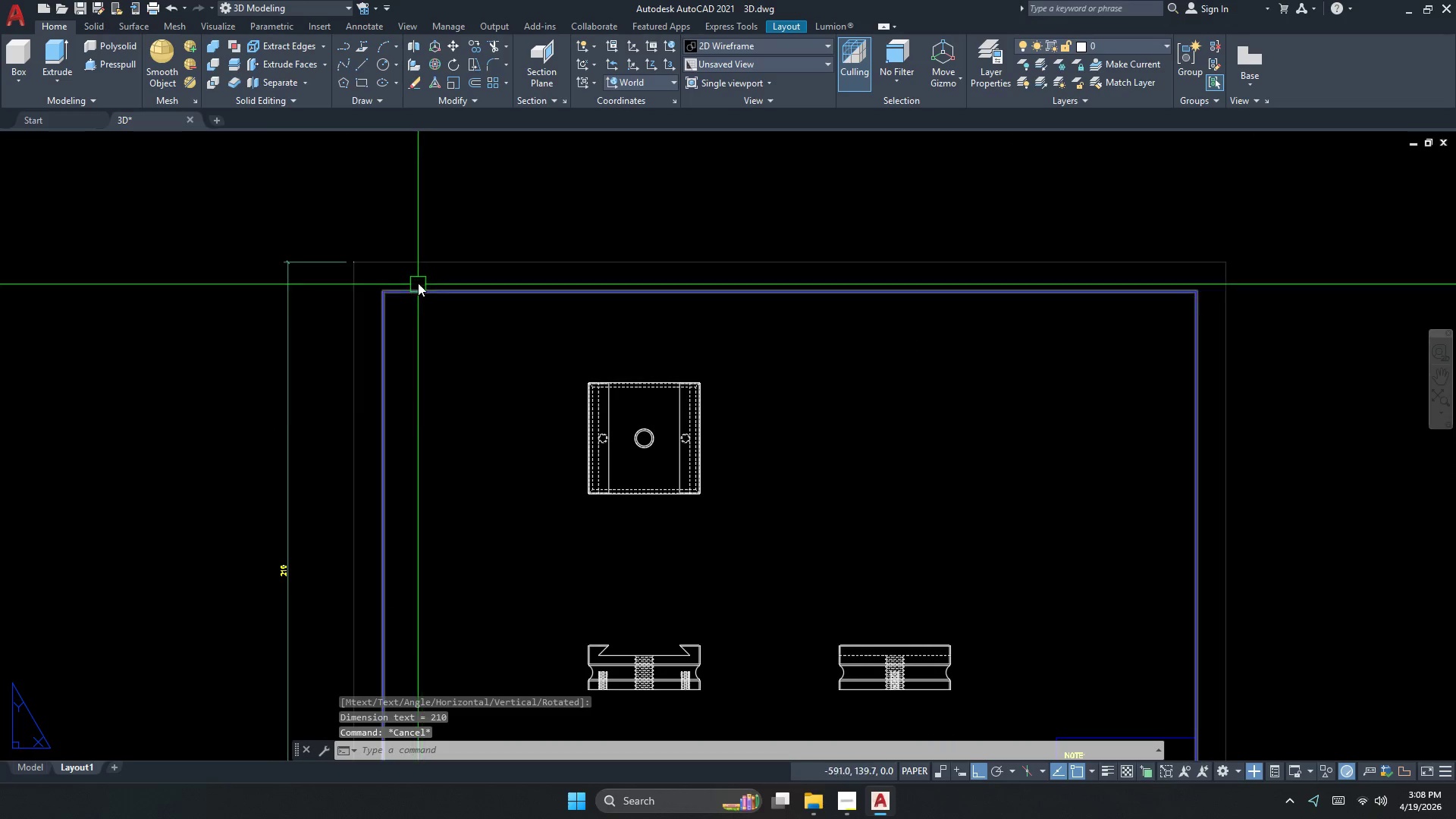 
key(Space)
 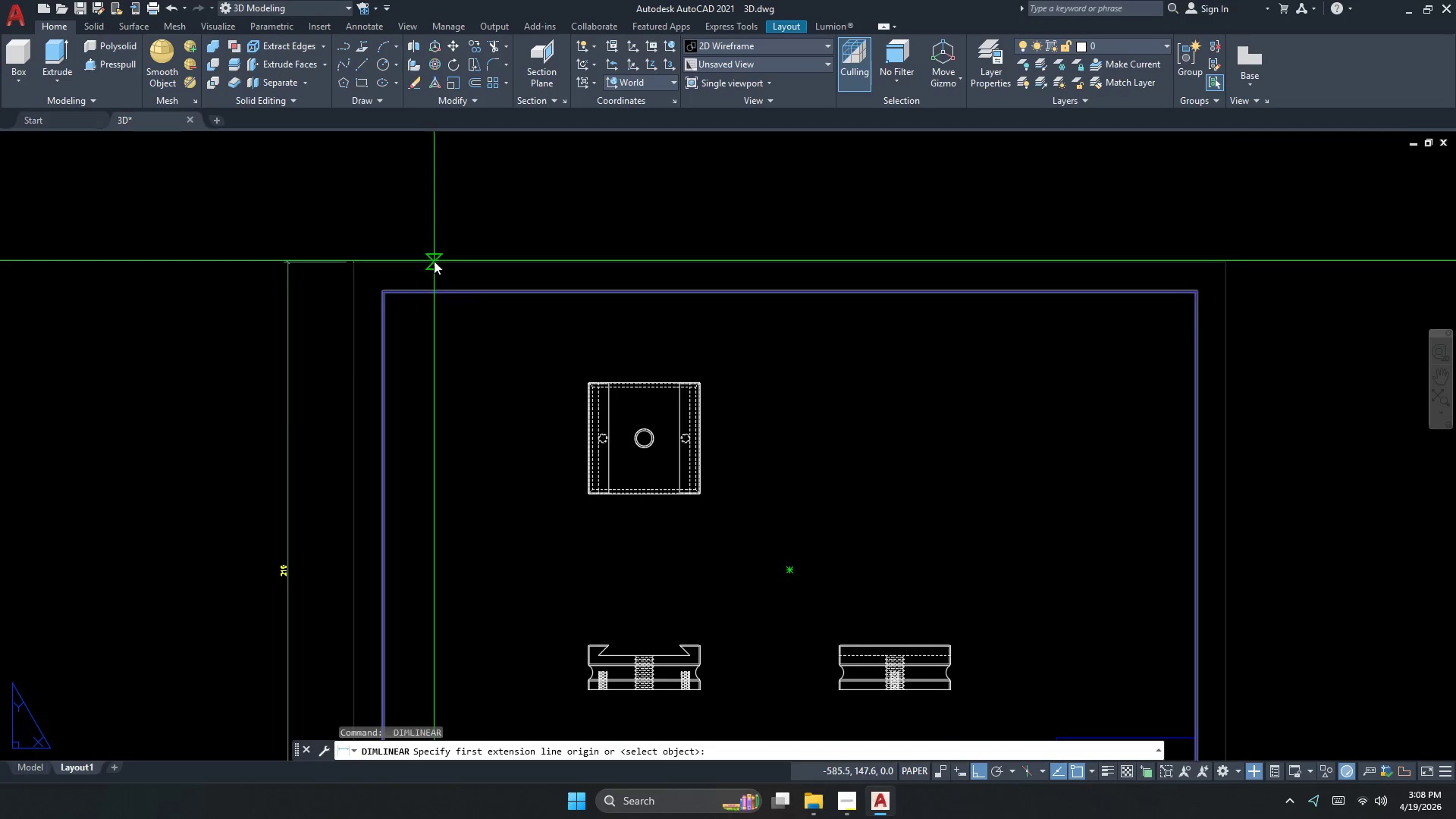 
key(Space)
 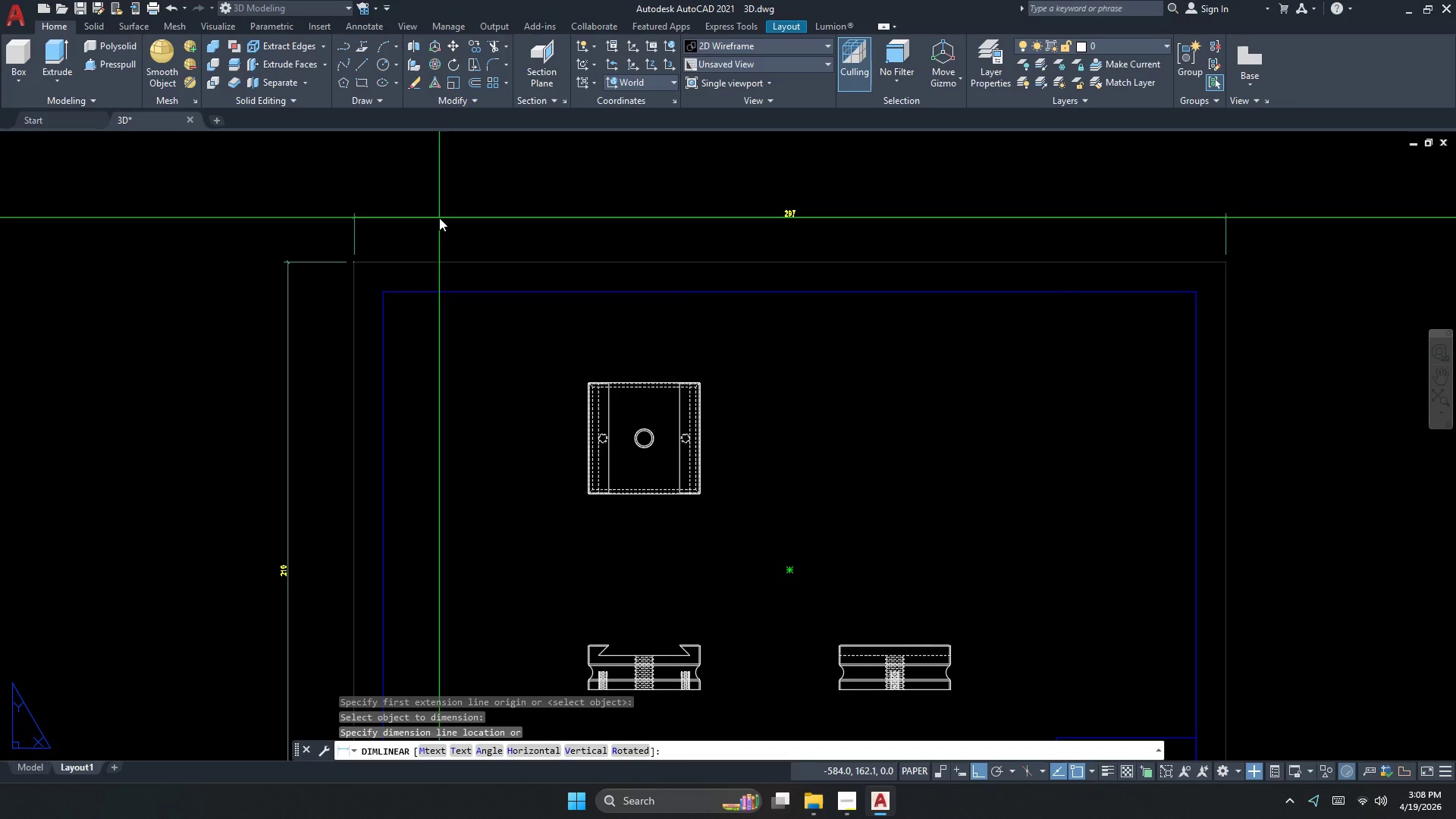 
scroll: coordinate [282, 469], scroll_direction: up, amount: 2.0
 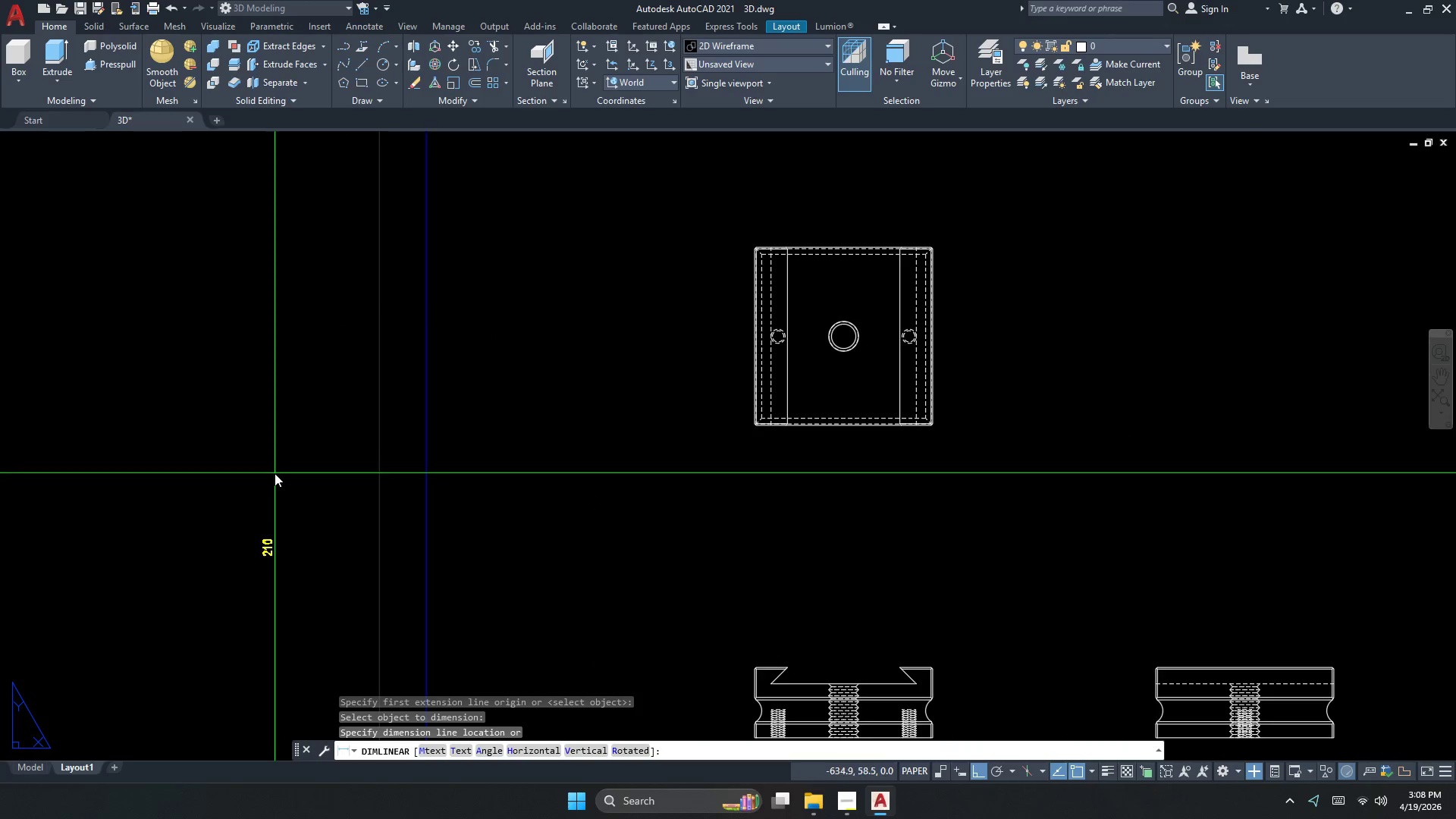 
double_click([439, 218])
 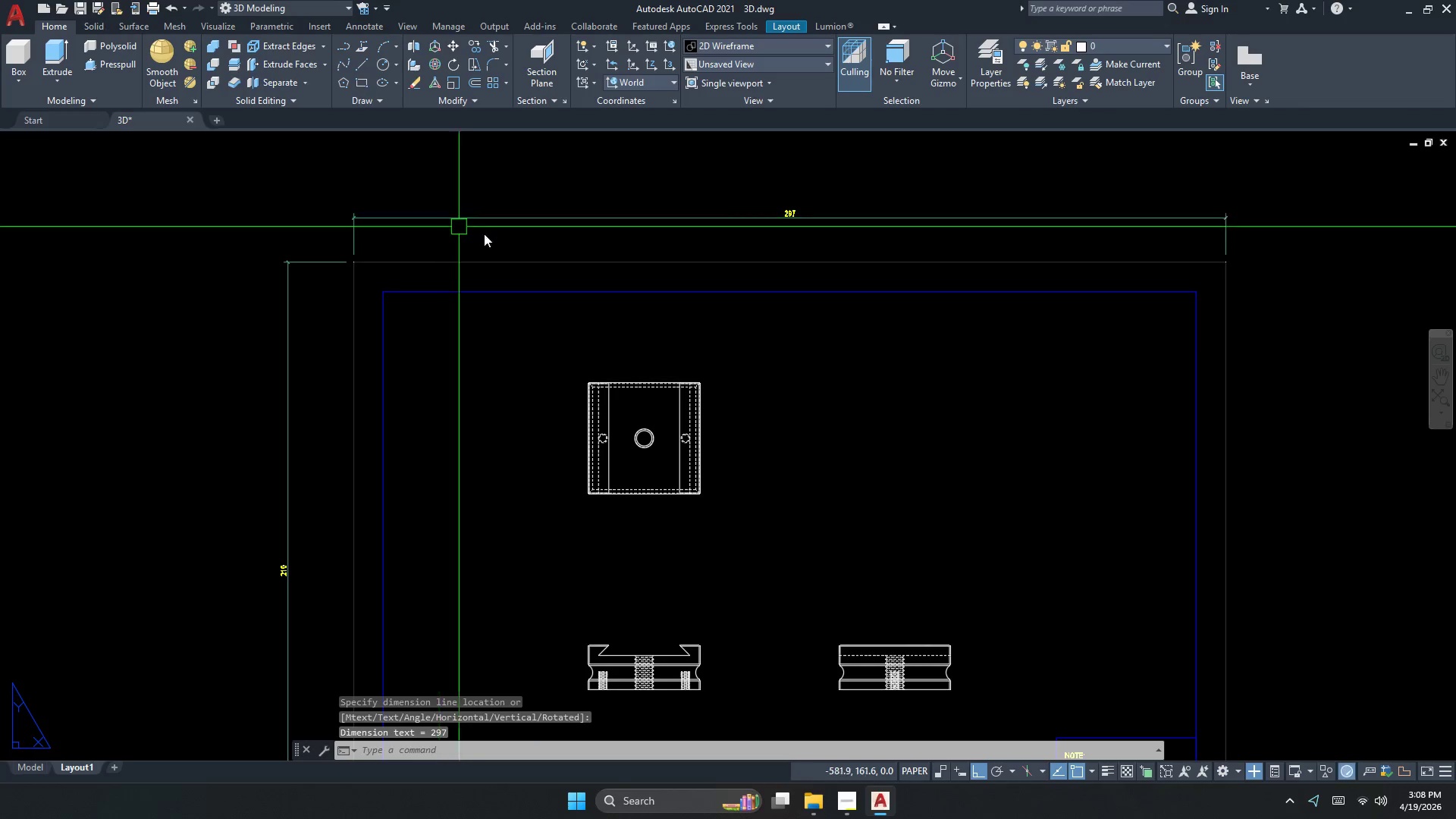 
triple_click([523, 243])
 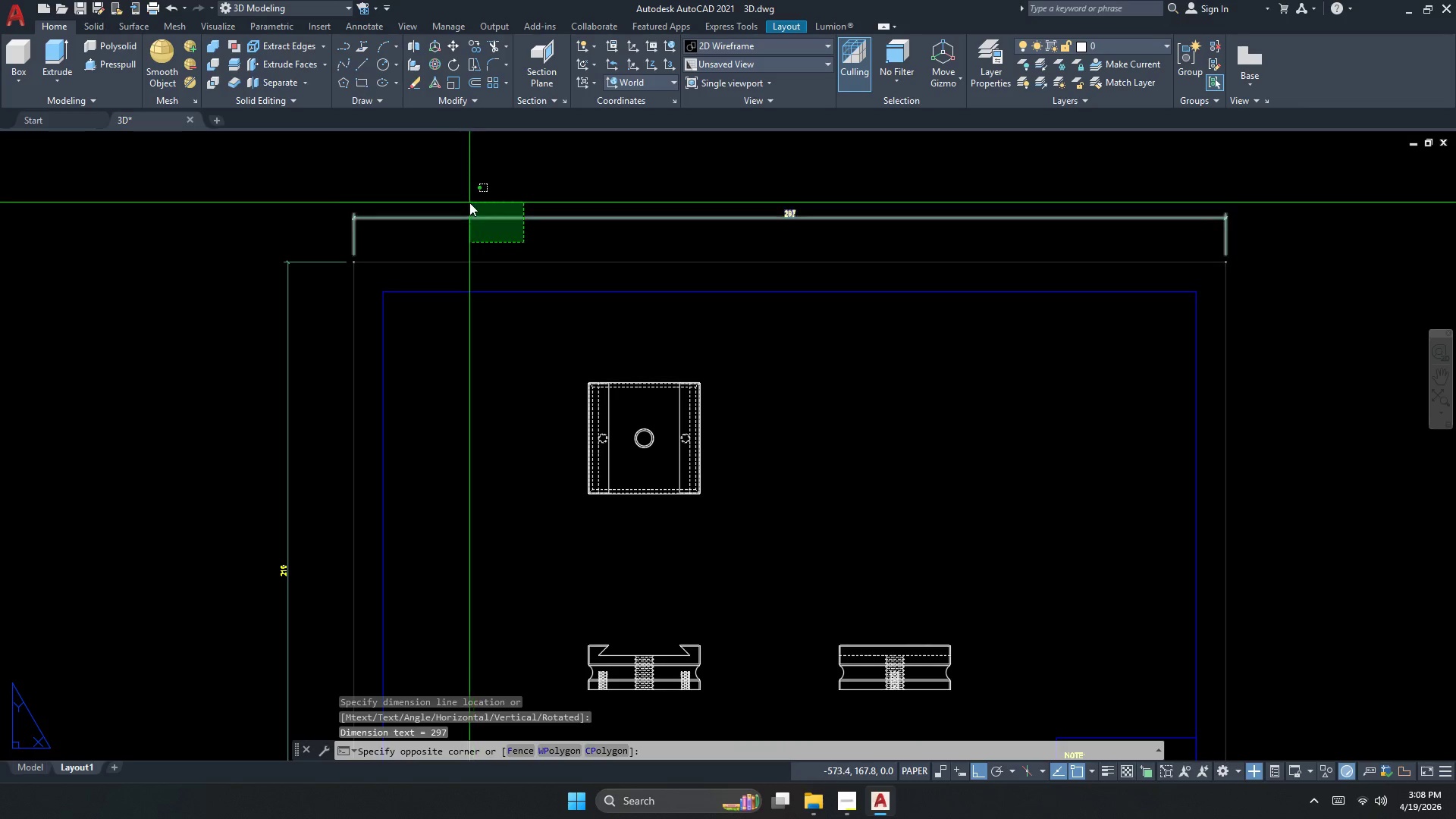 
scroll: coordinate [311, 488], scroll_direction: down, amount: 1.0
 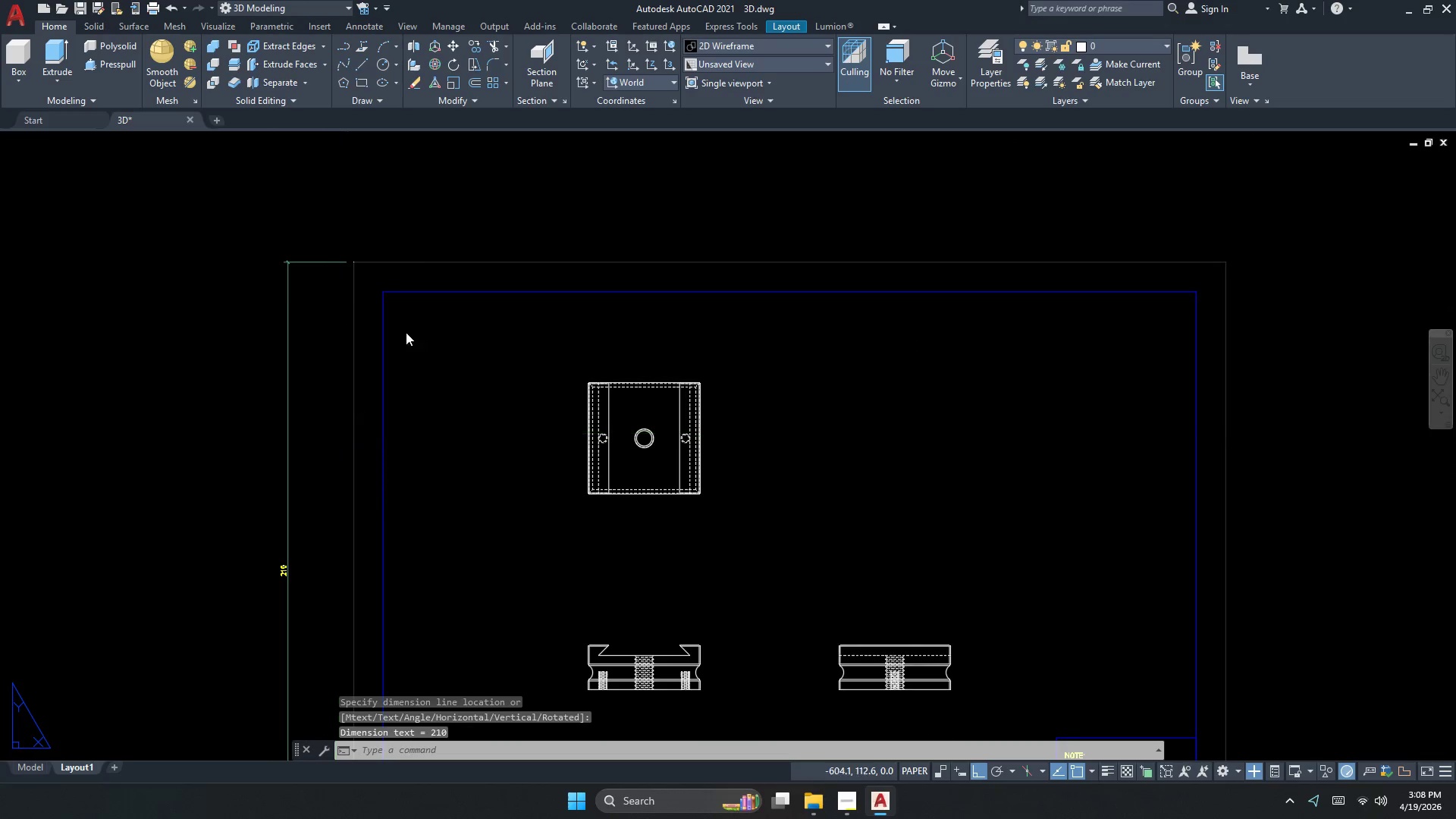 
left_click_drag(start_coordinate=[468, 202], to_coordinate=[445, 208])
 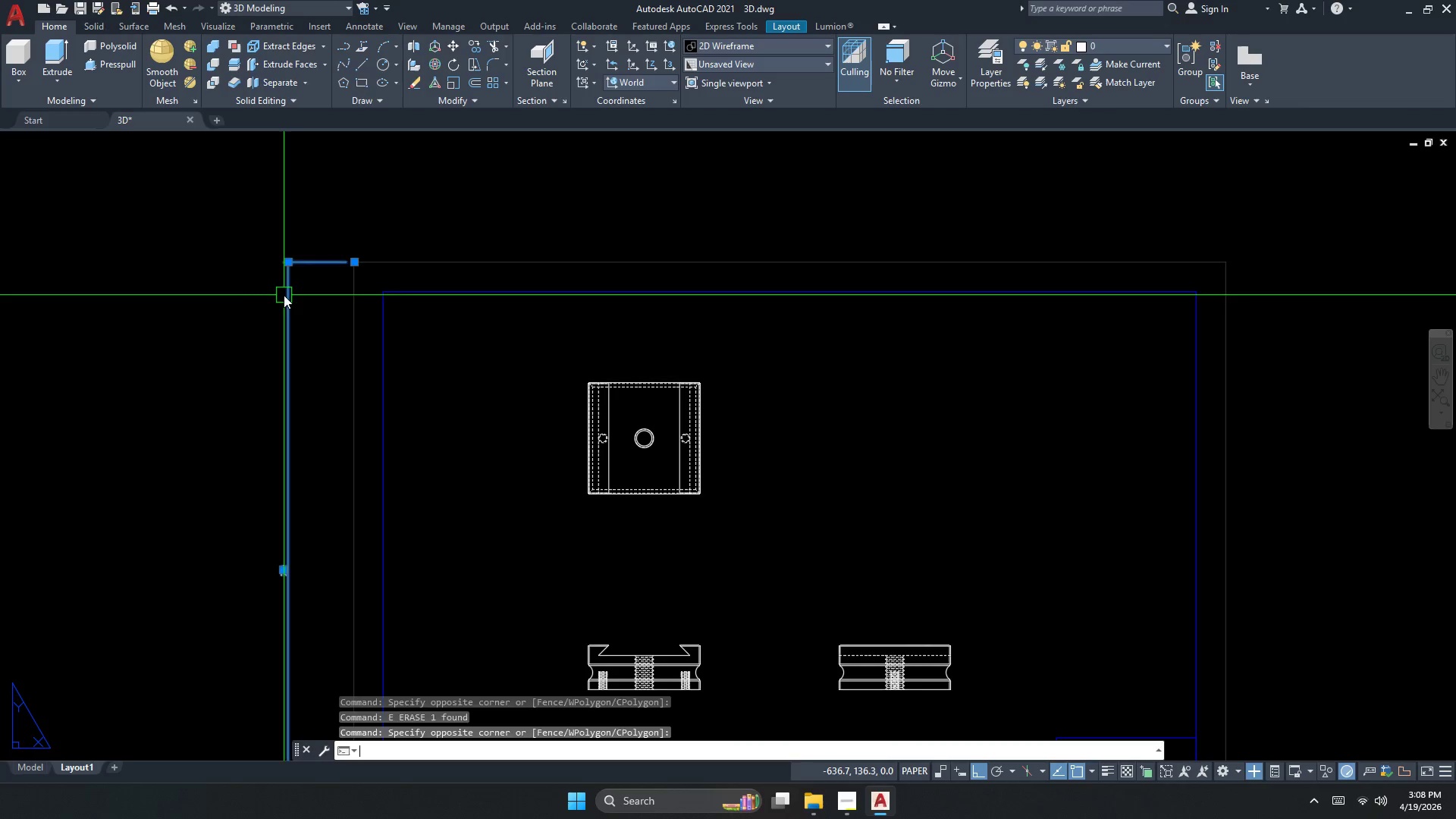 
key(E)
 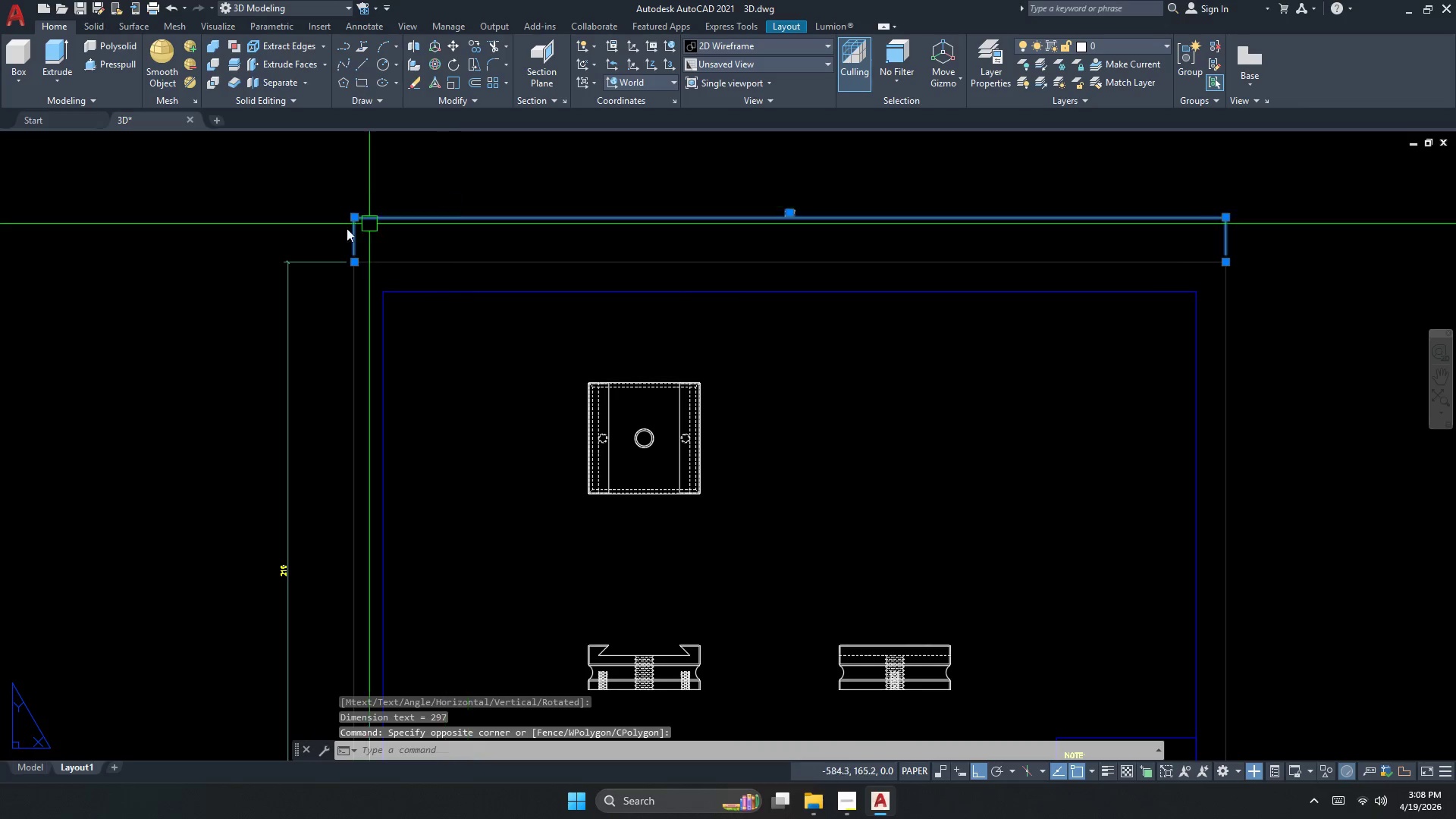 
key(Space)
 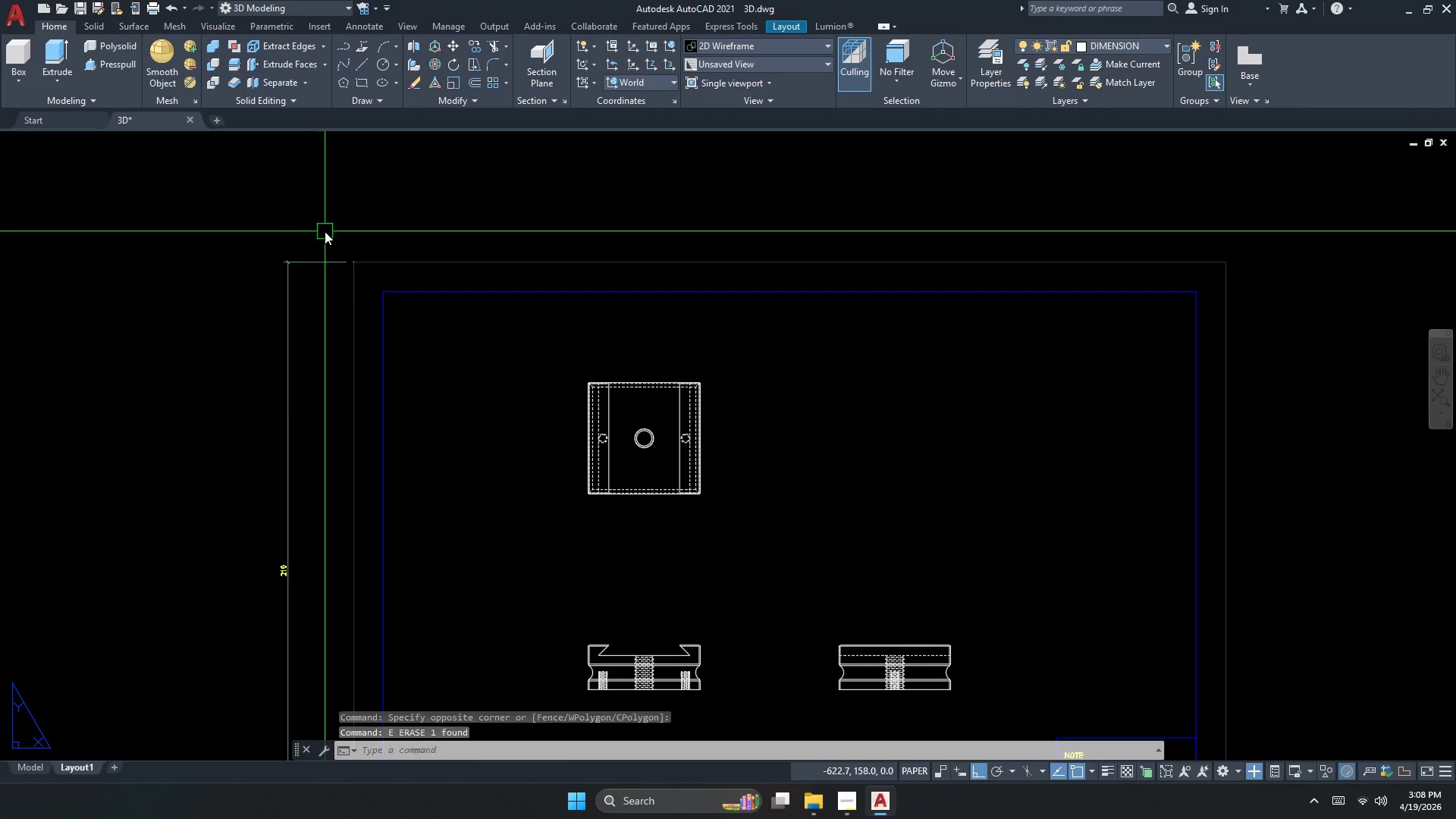 
left_click_drag(start_coordinate=[325, 231], to_coordinate=[318, 243])
 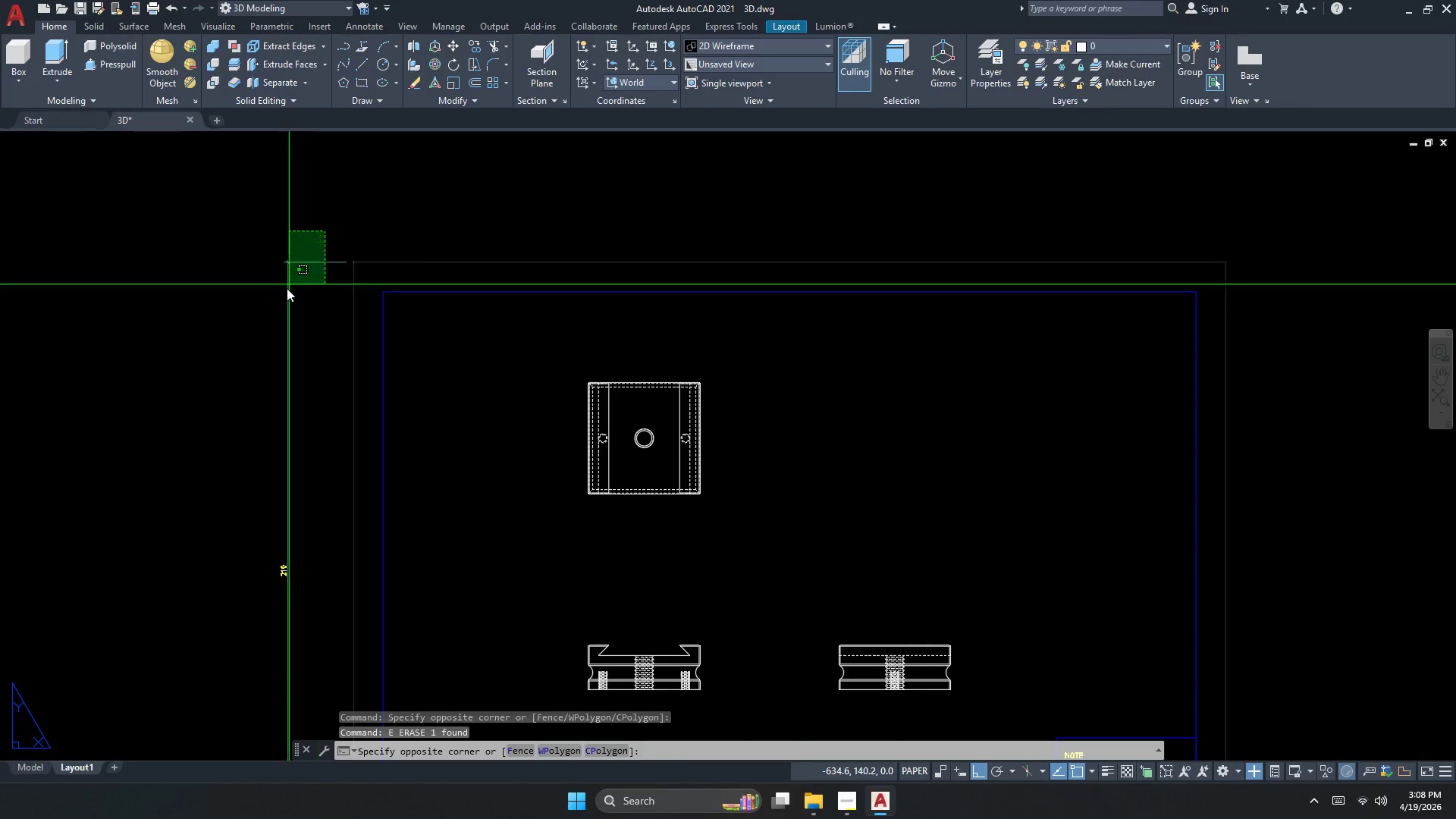 
left_click_drag(start_coordinate=[286, 290], to_coordinate=[284, 295])
 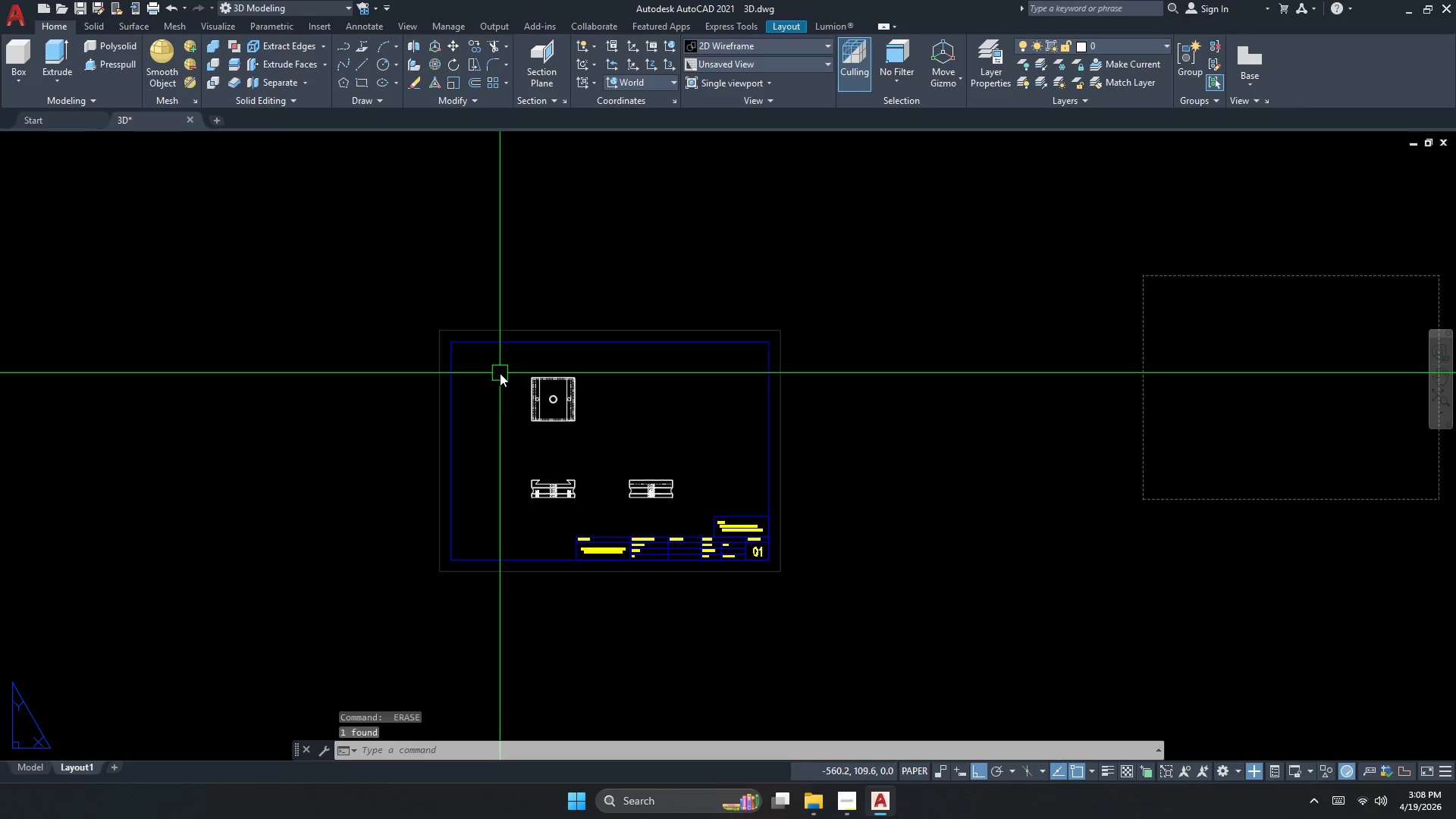 
key(Space)
 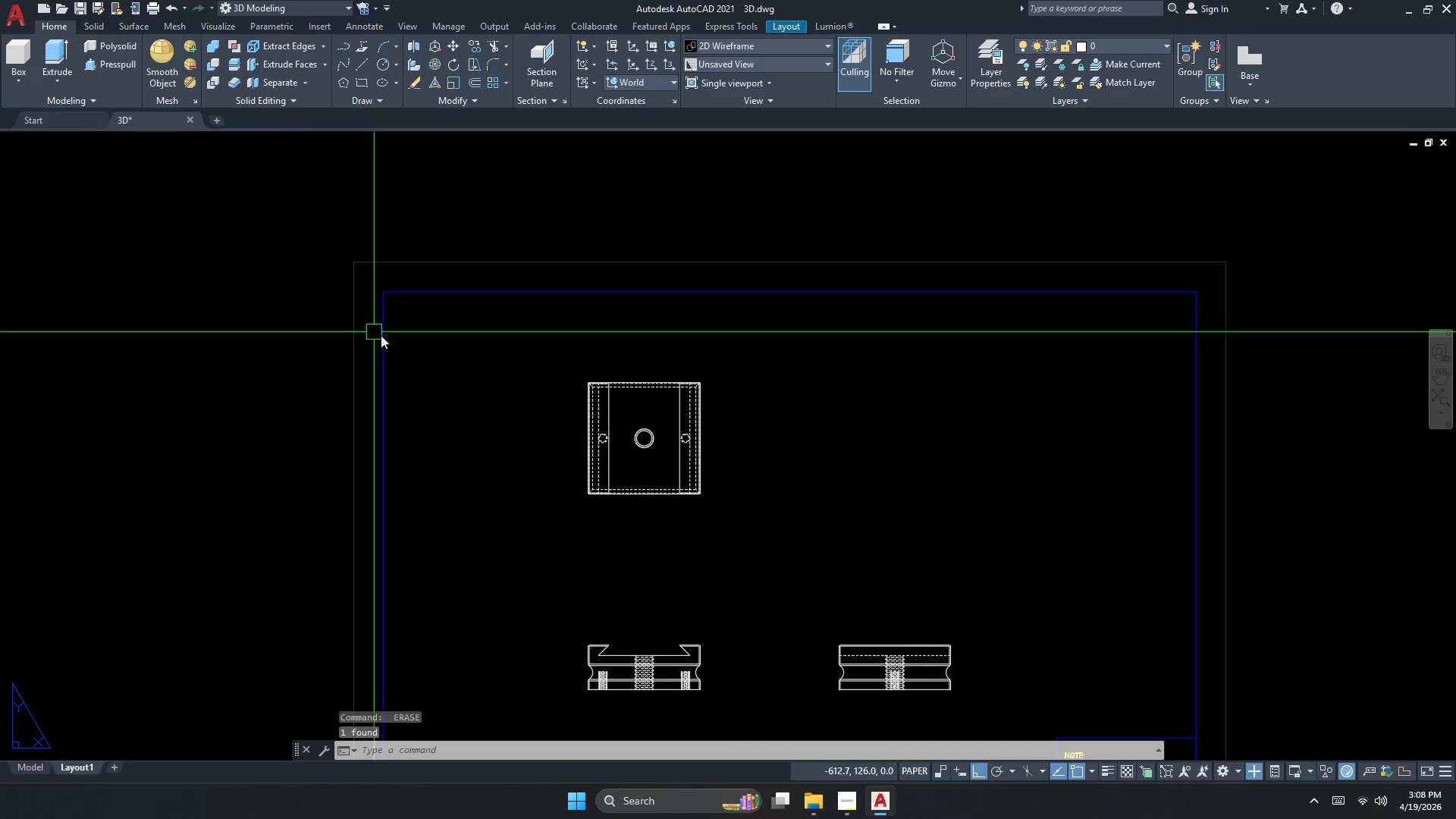 
key(Escape)
 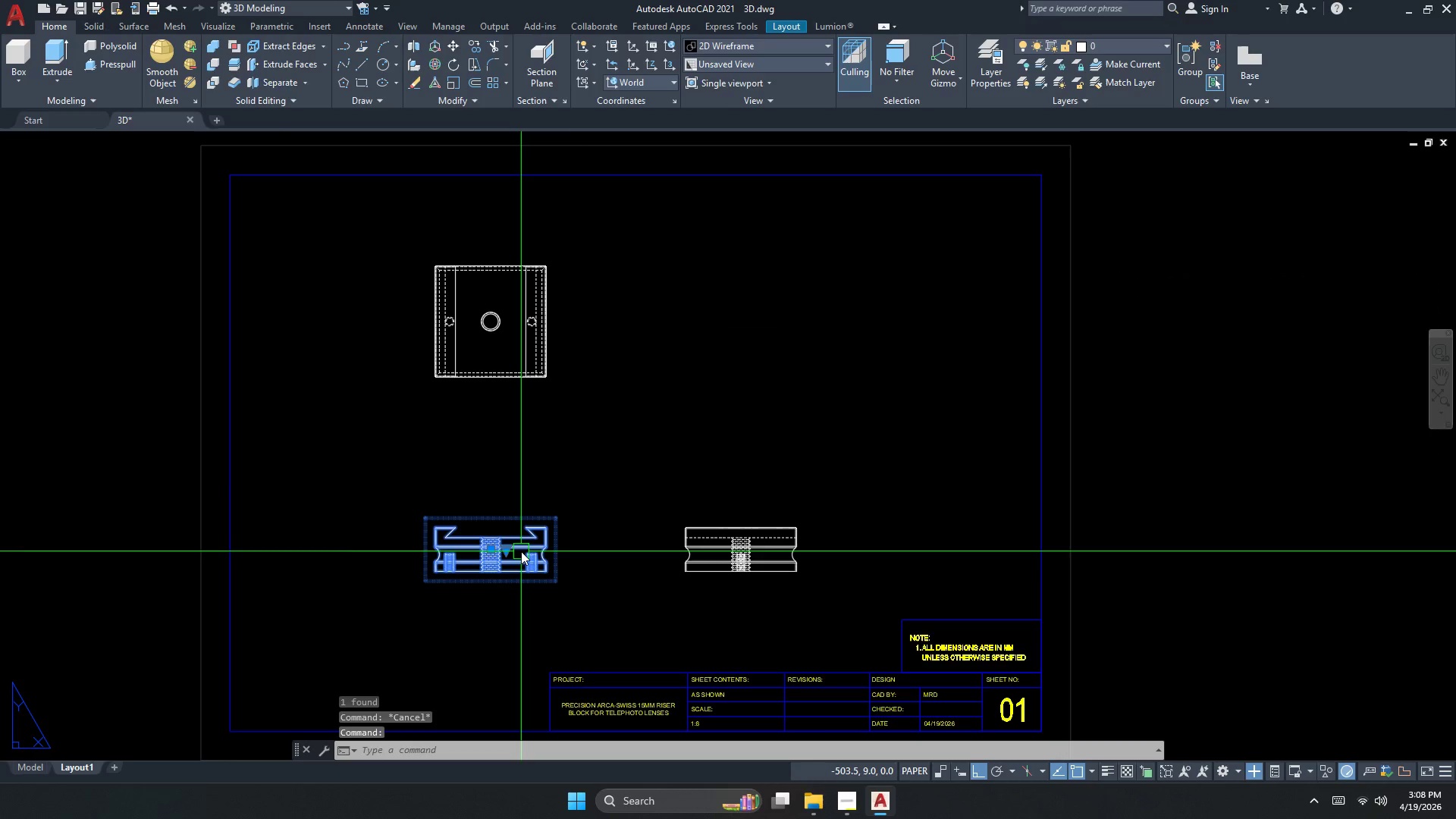 
key(Escape)
 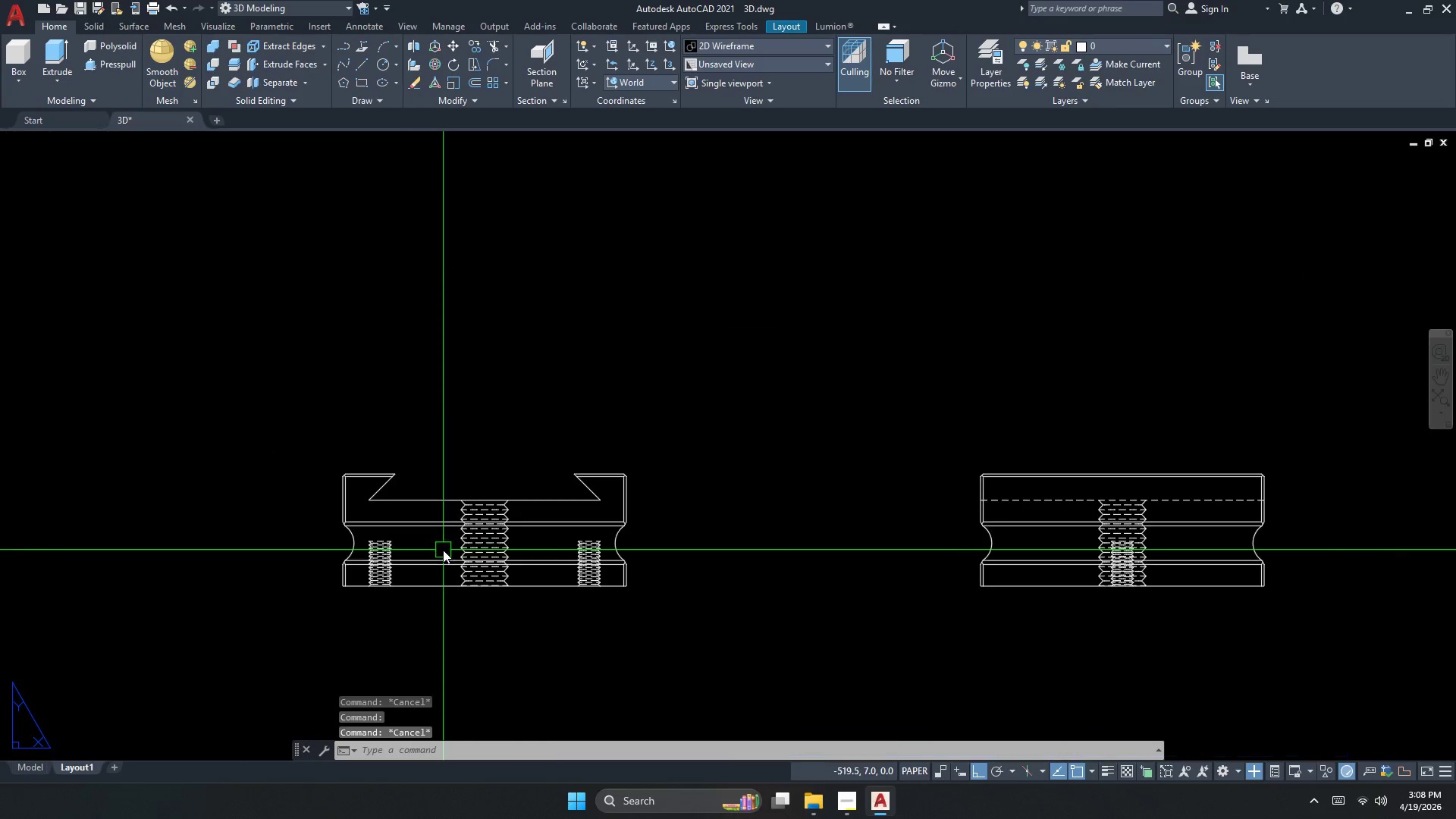 
scroll: coordinate [540, 386], scroll_direction: none, amount: 0.0
 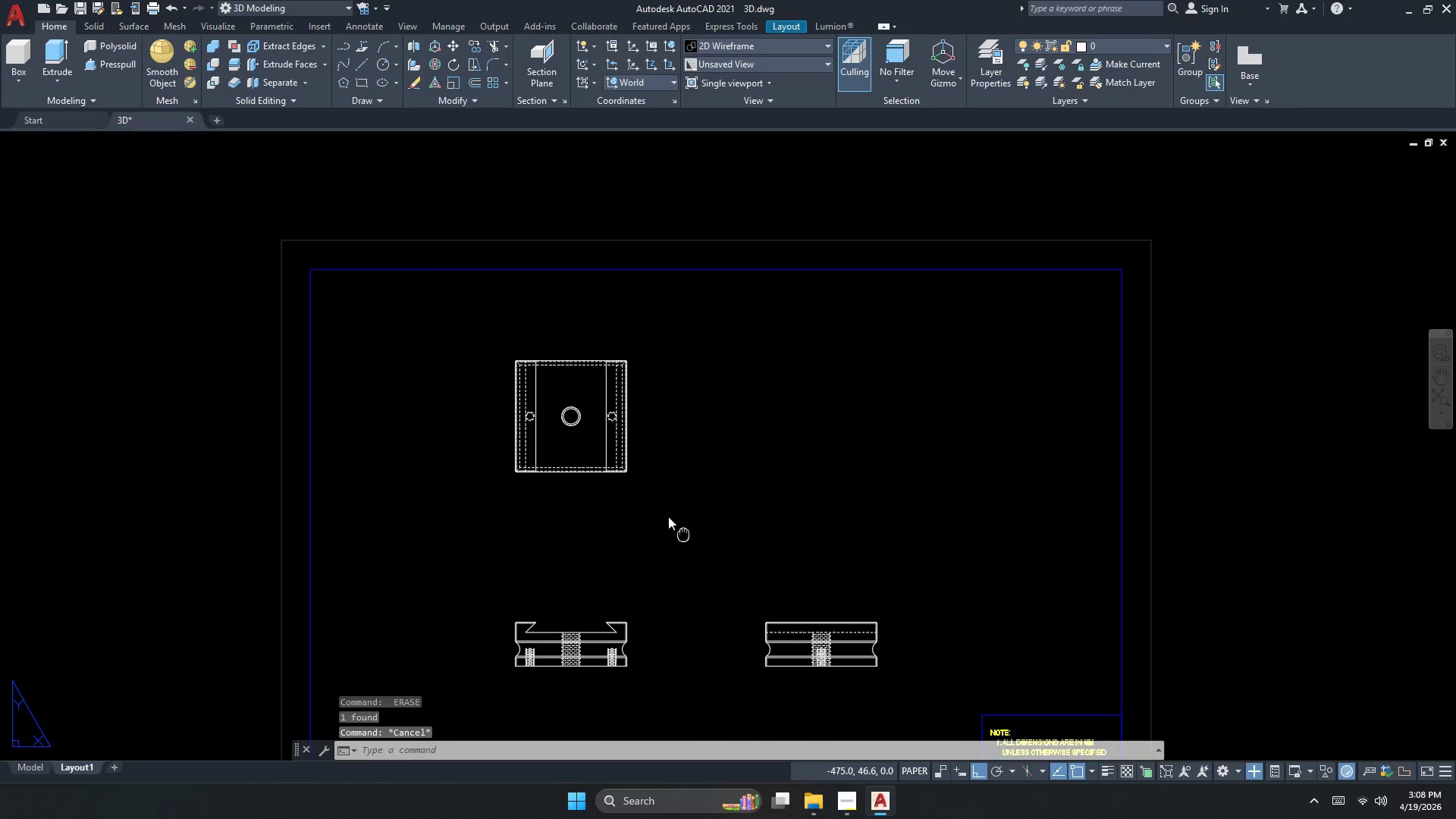 
key(Escape)
 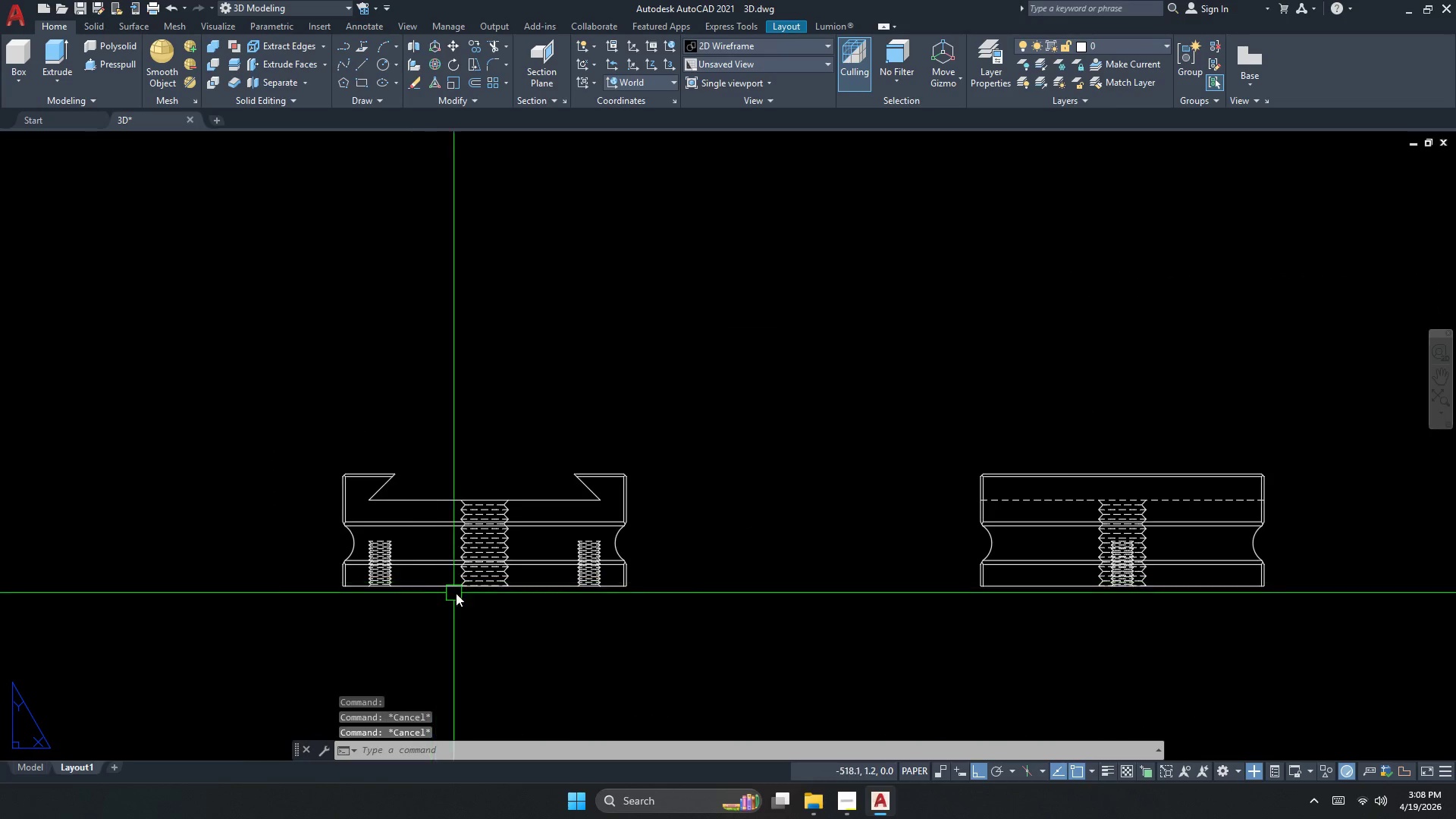 
scroll: coordinate [429, 576], scroll_direction: up, amount: 4.0
 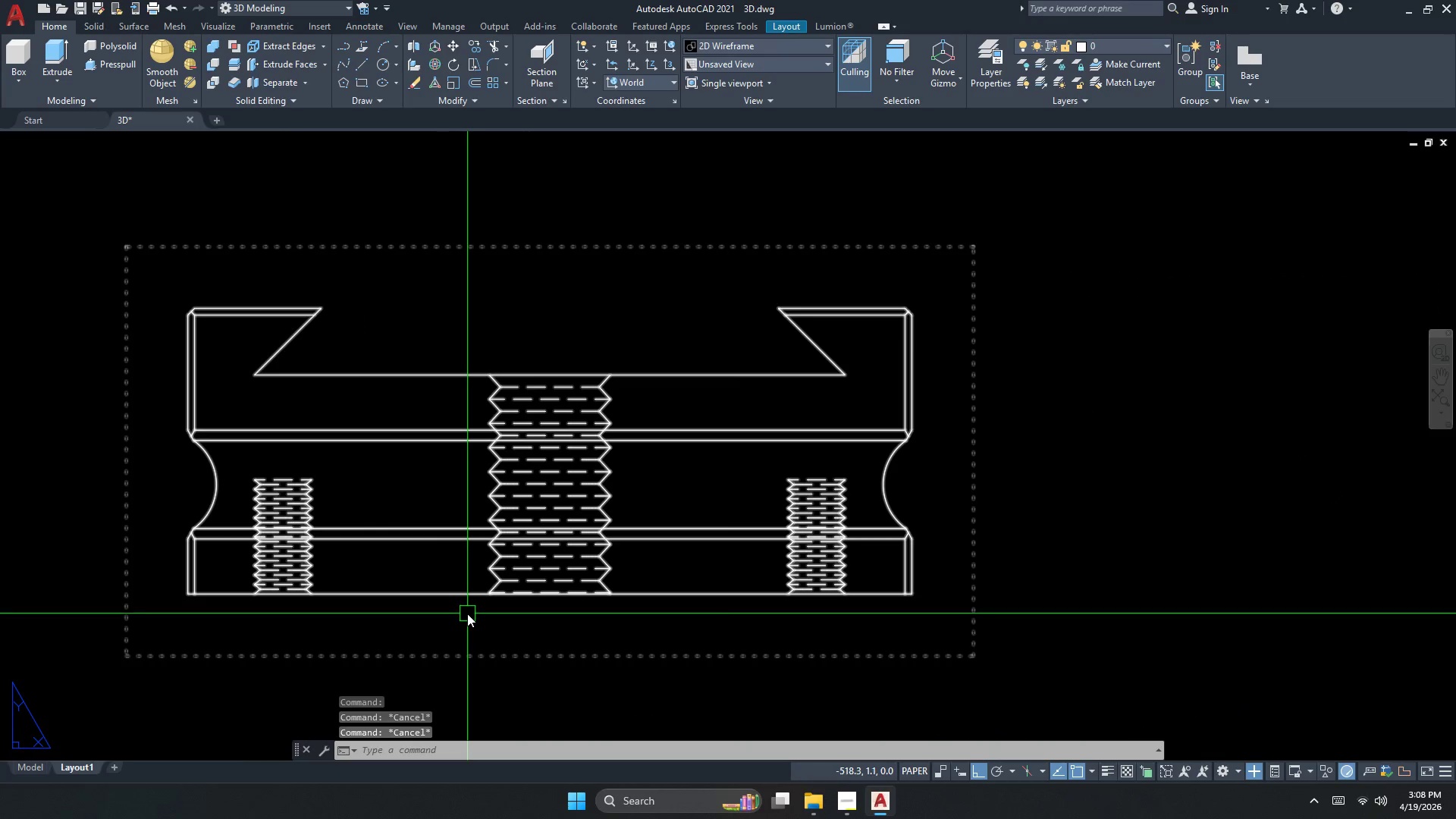 
left_click_drag(start_coordinate=[723, 658], to_coordinate=[707, 649])
 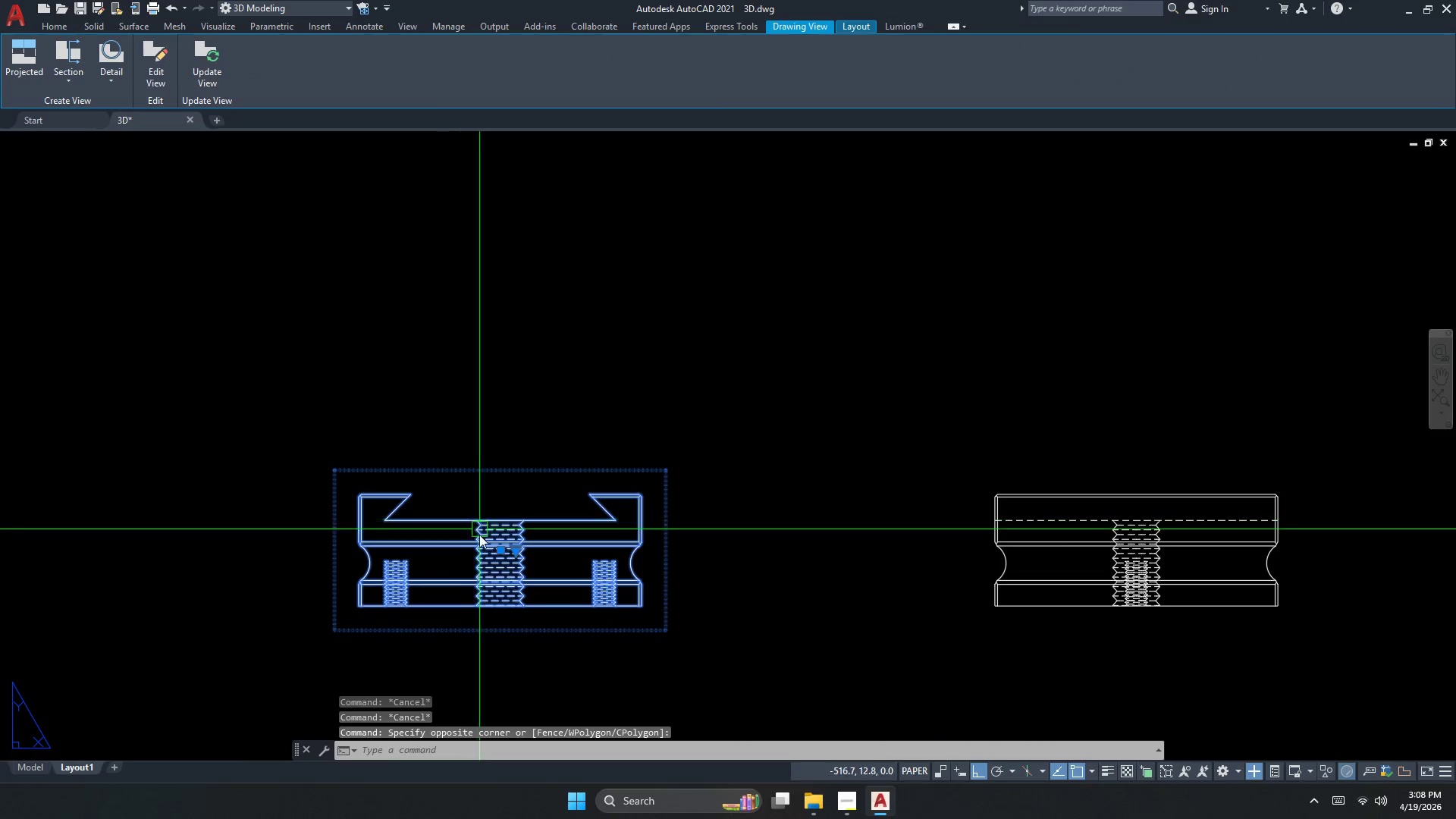 
key(Escape)
 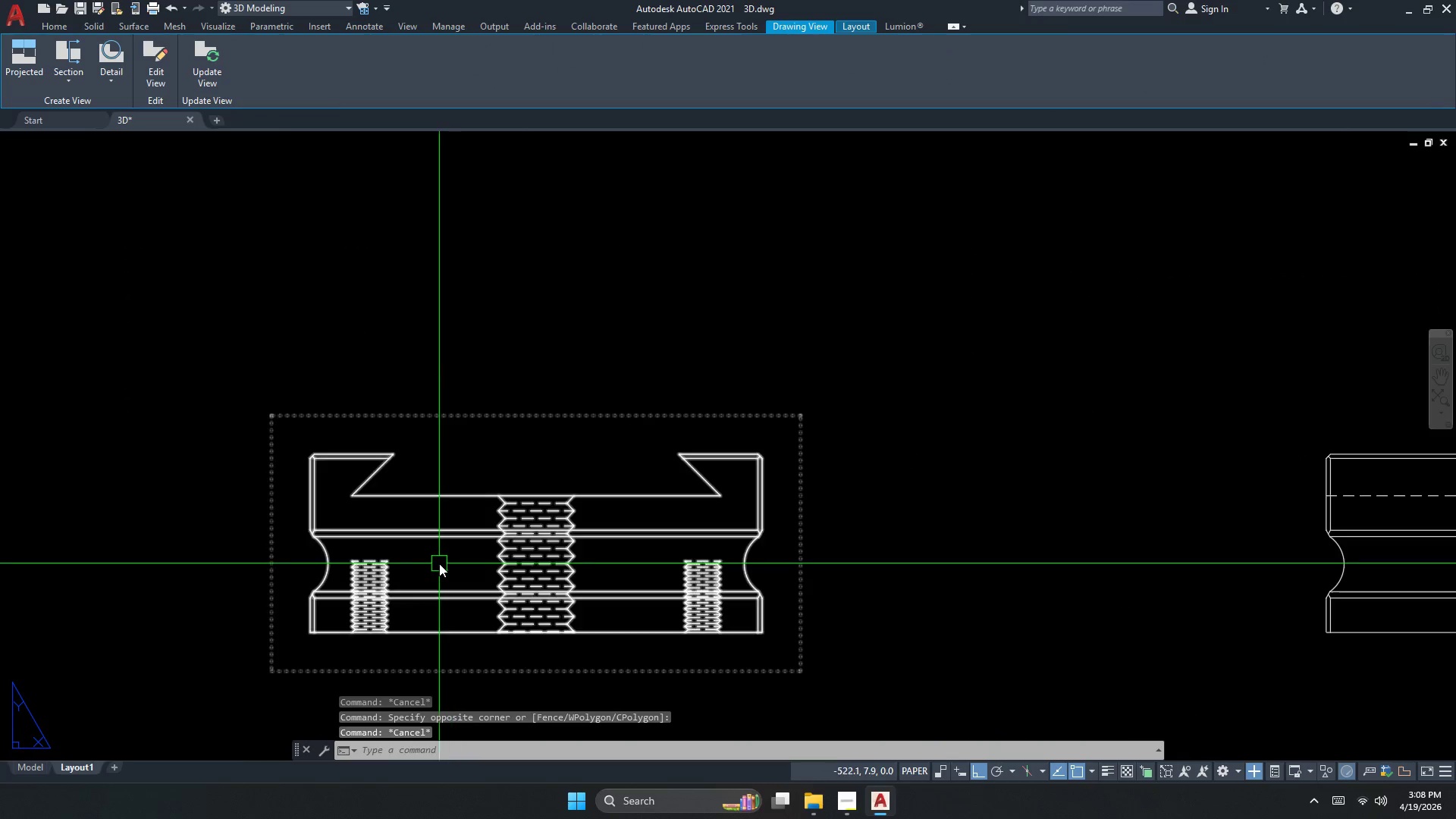 
left_click([362, 592])
 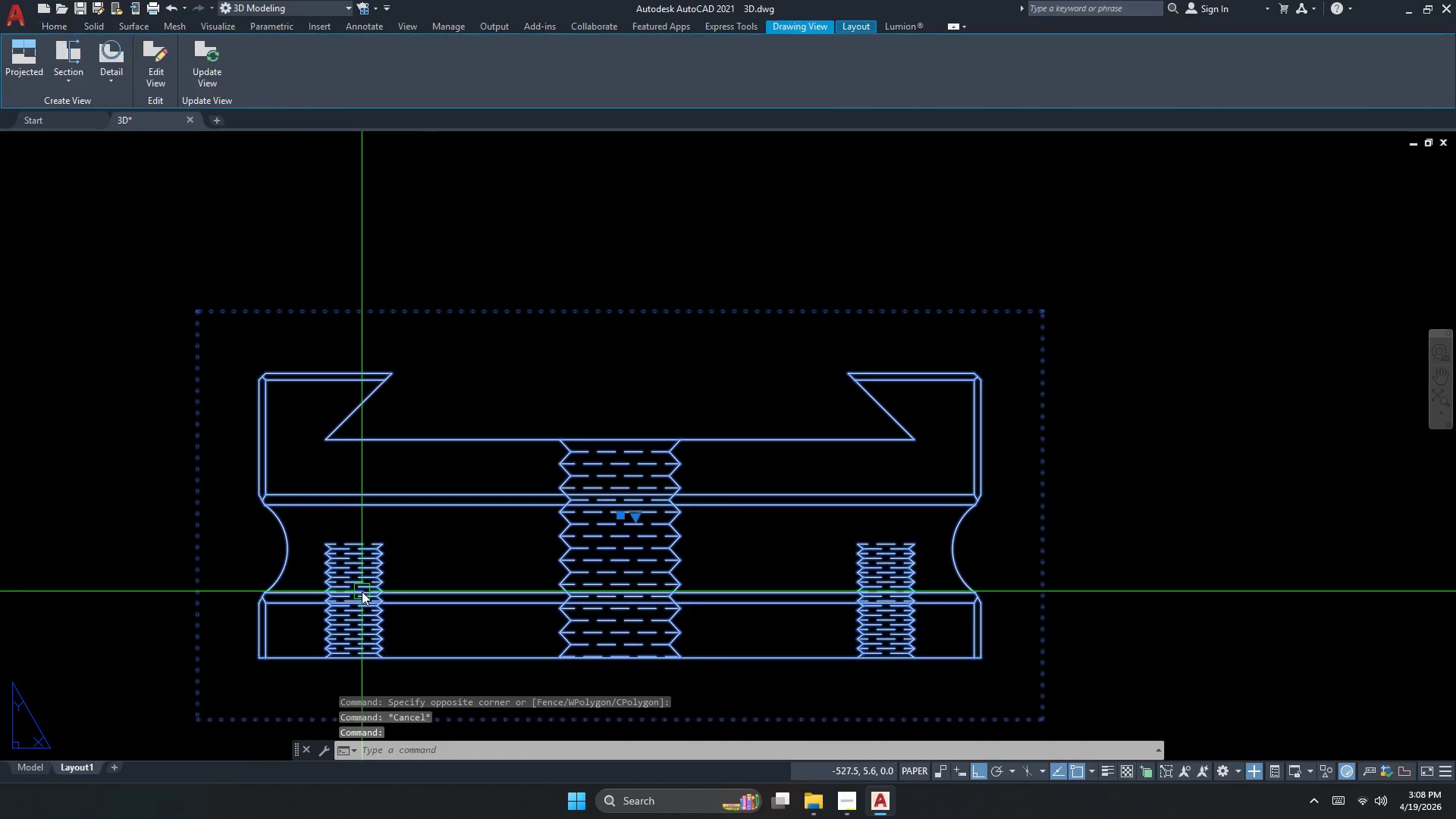 
scroll: coordinate [467, 613], scroll_direction: down, amount: 2.0
 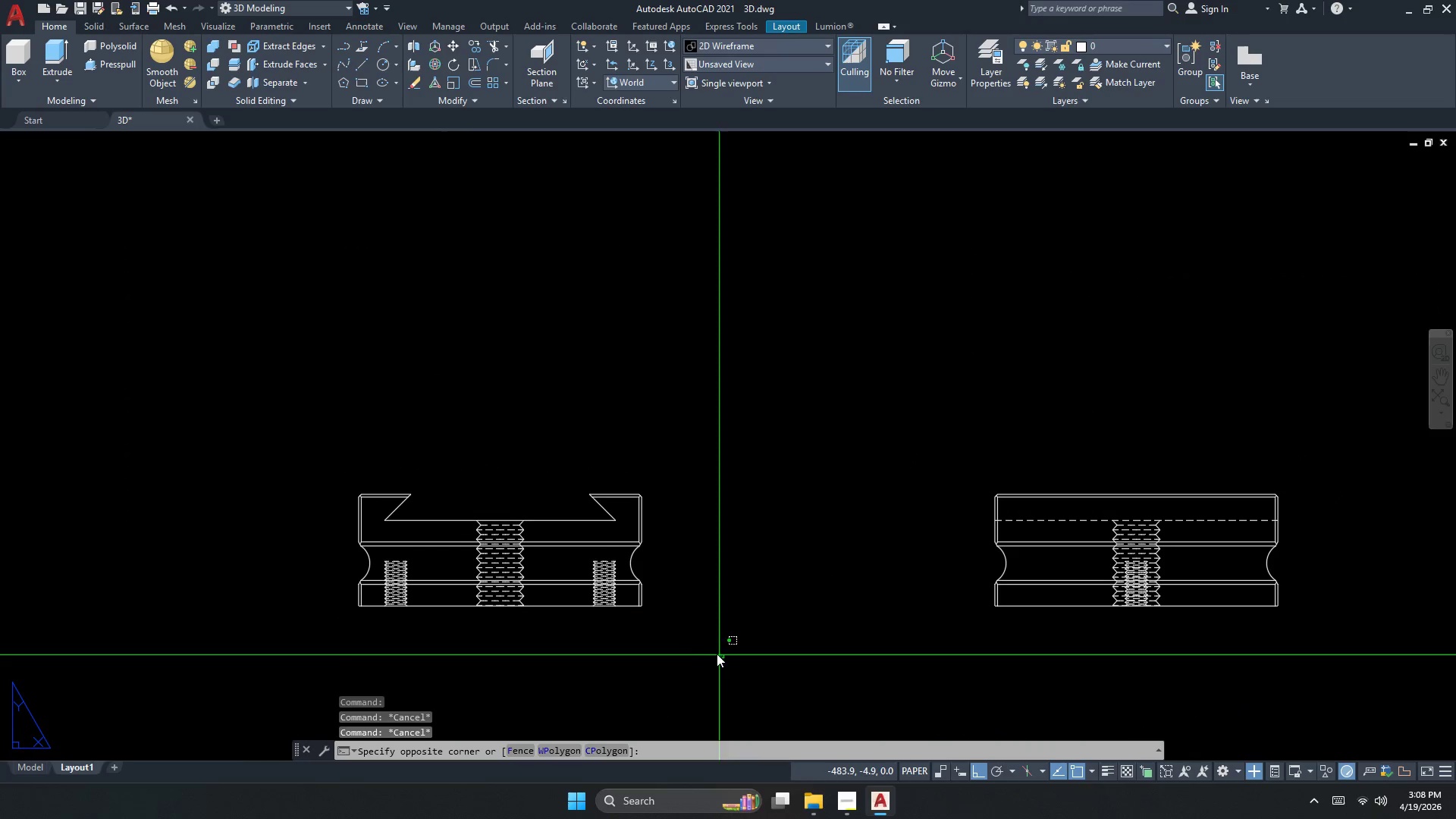 
key(Escape)
 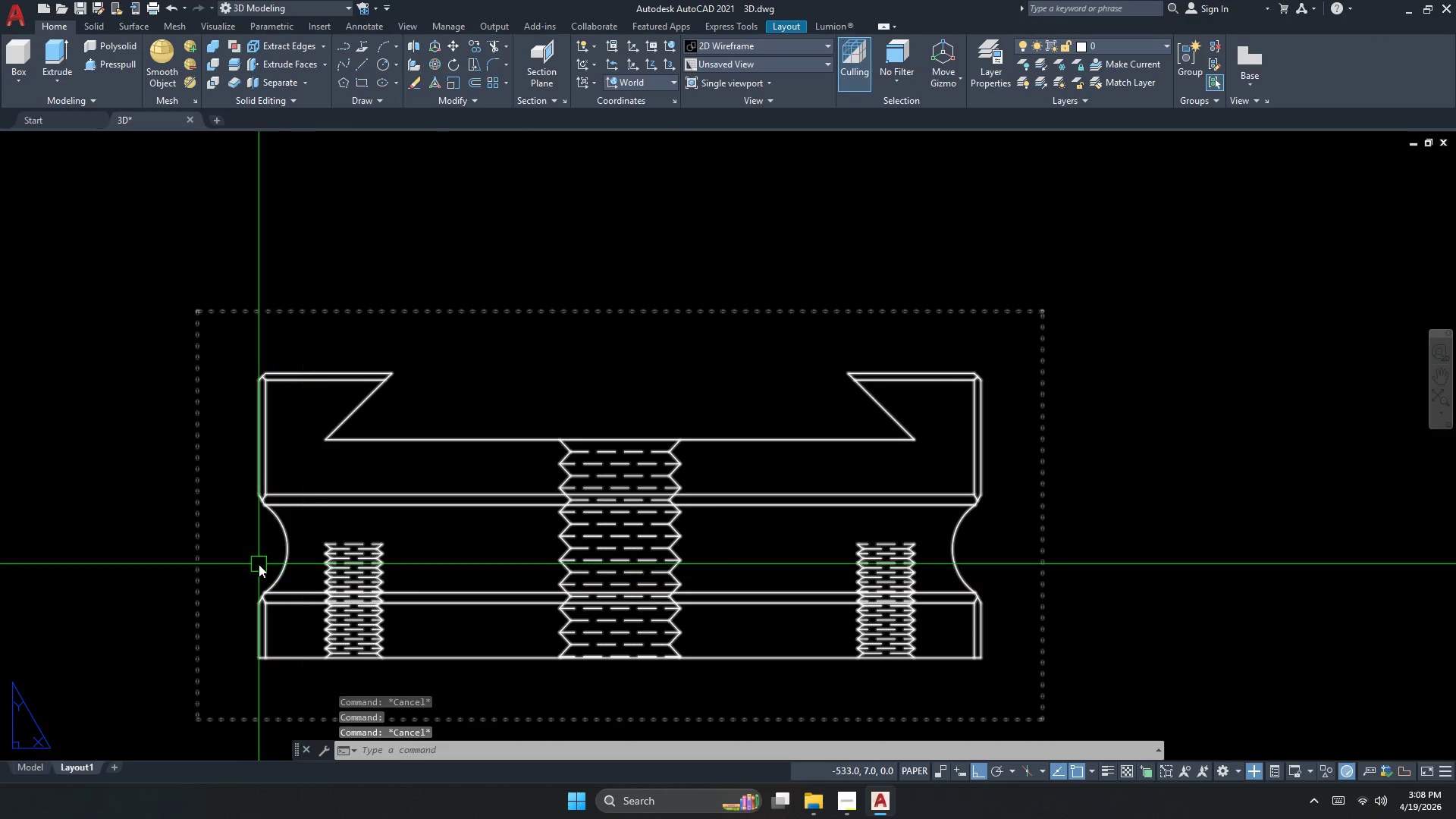 
scroll: coordinate [394, 592], scroll_direction: up, amount: 2.0
 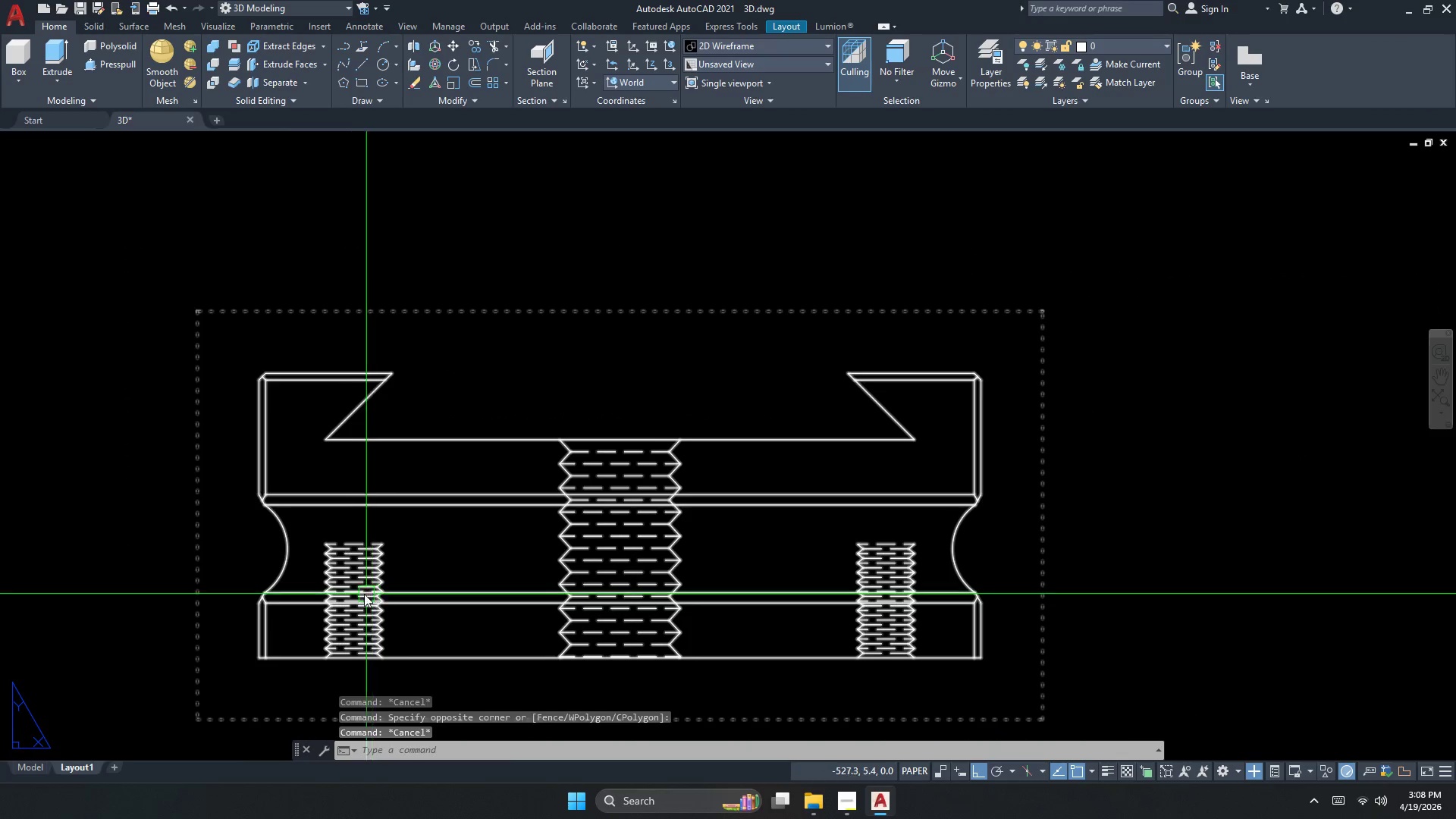 
left_click([356, 566])
 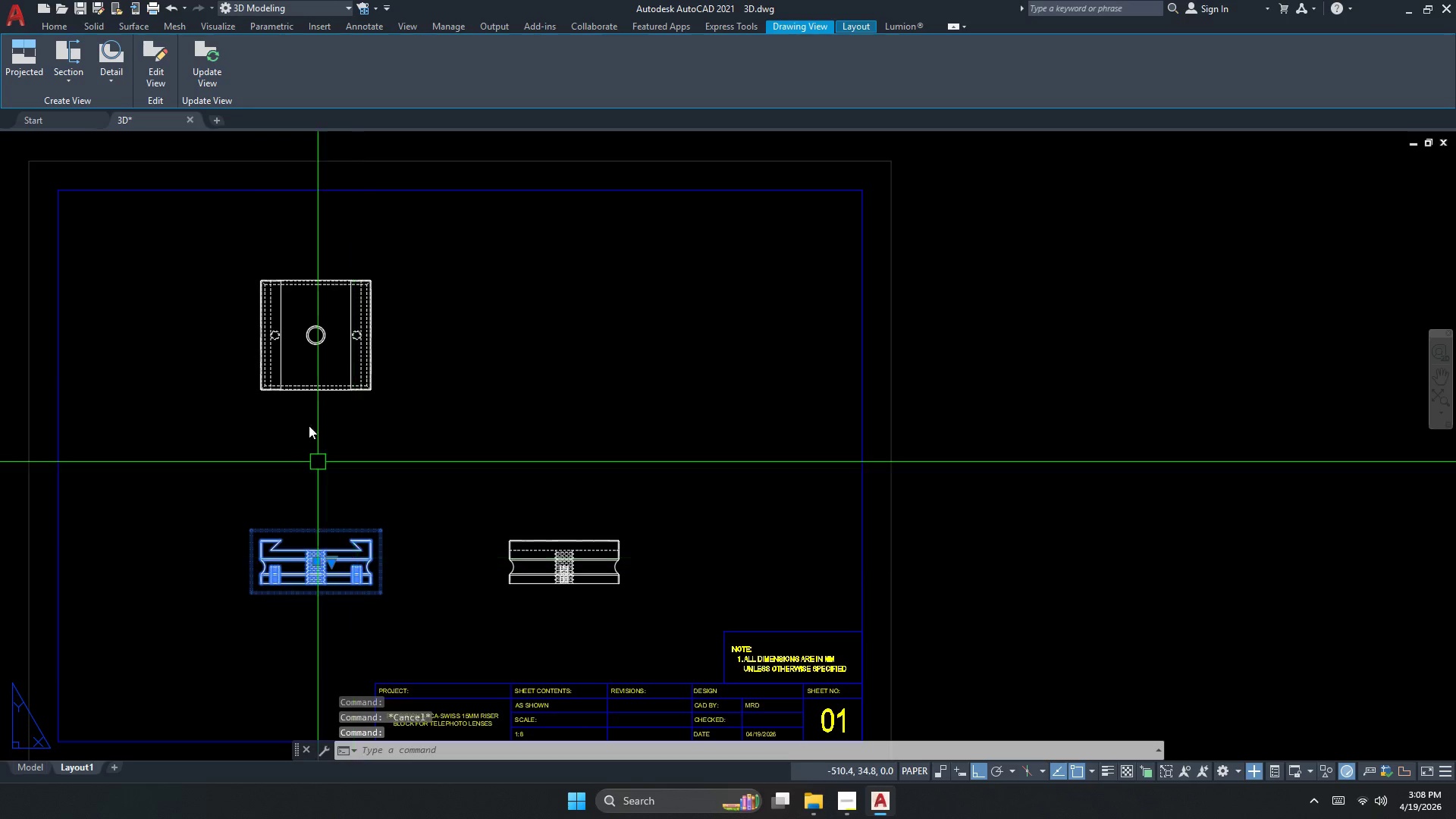 
scroll: coordinate [262, 573], scroll_direction: down, amount: 4.0
 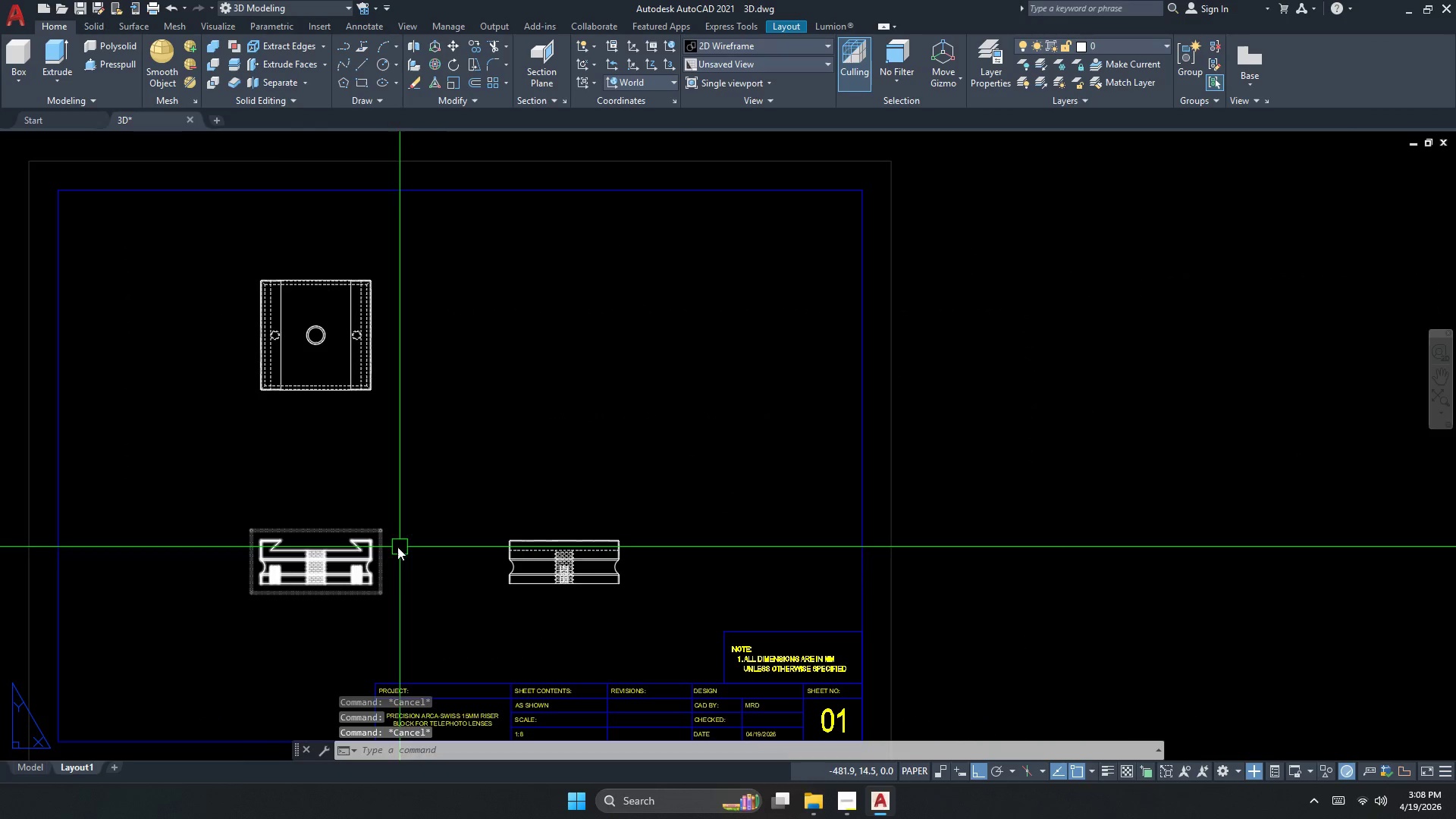 
left_click([299, 366])
 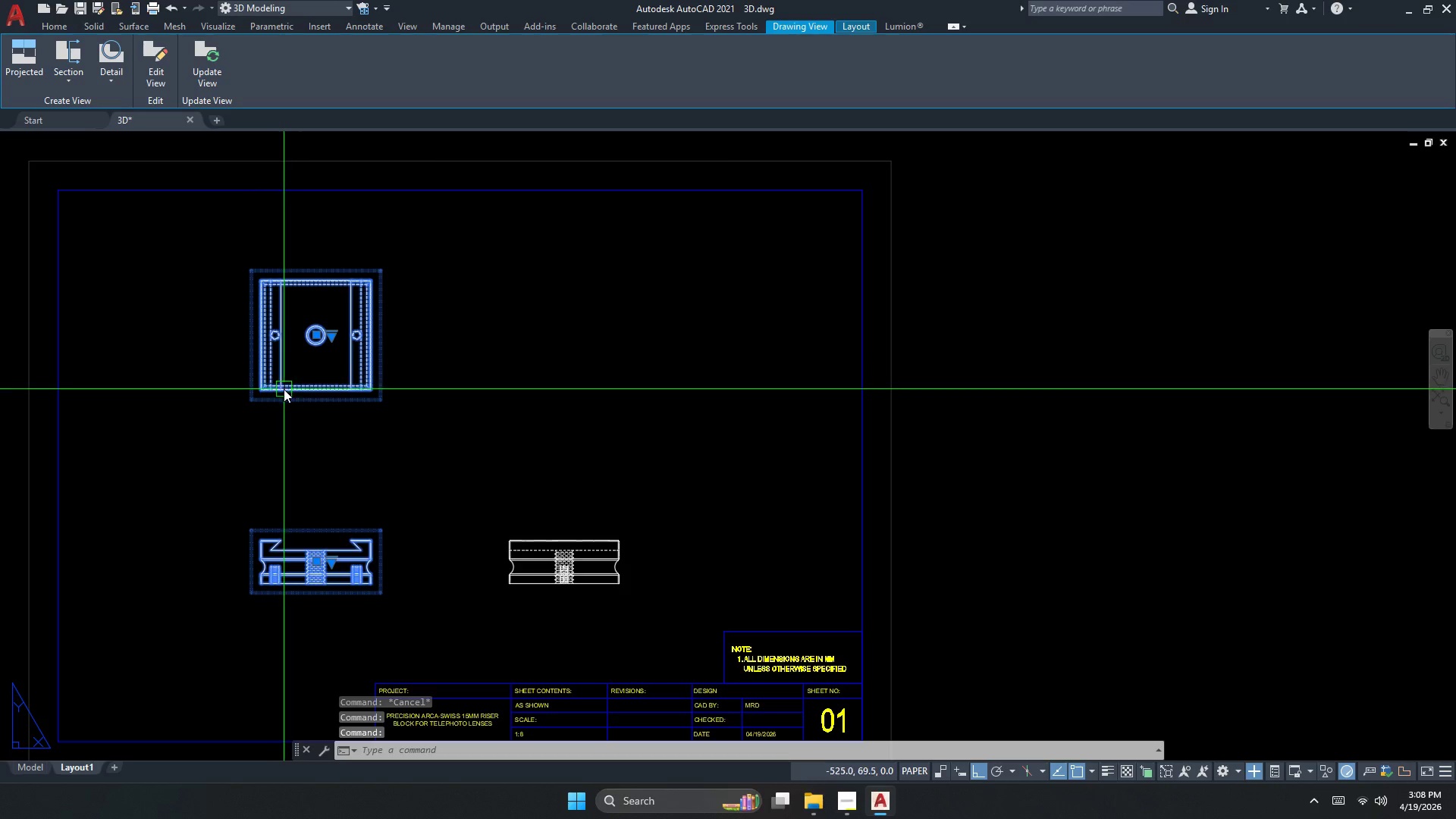 
key(Escape)
 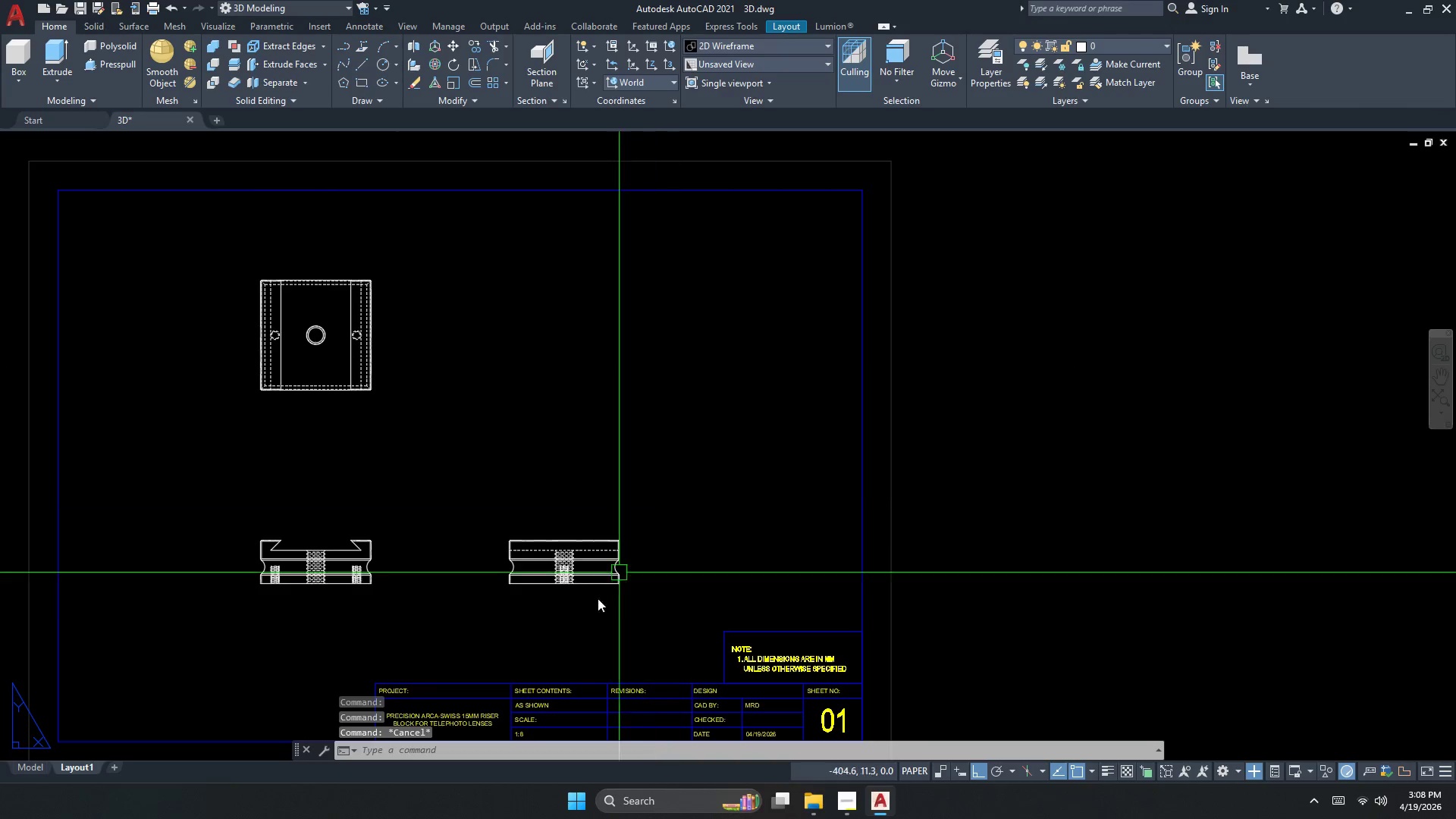 
key(Escape)
 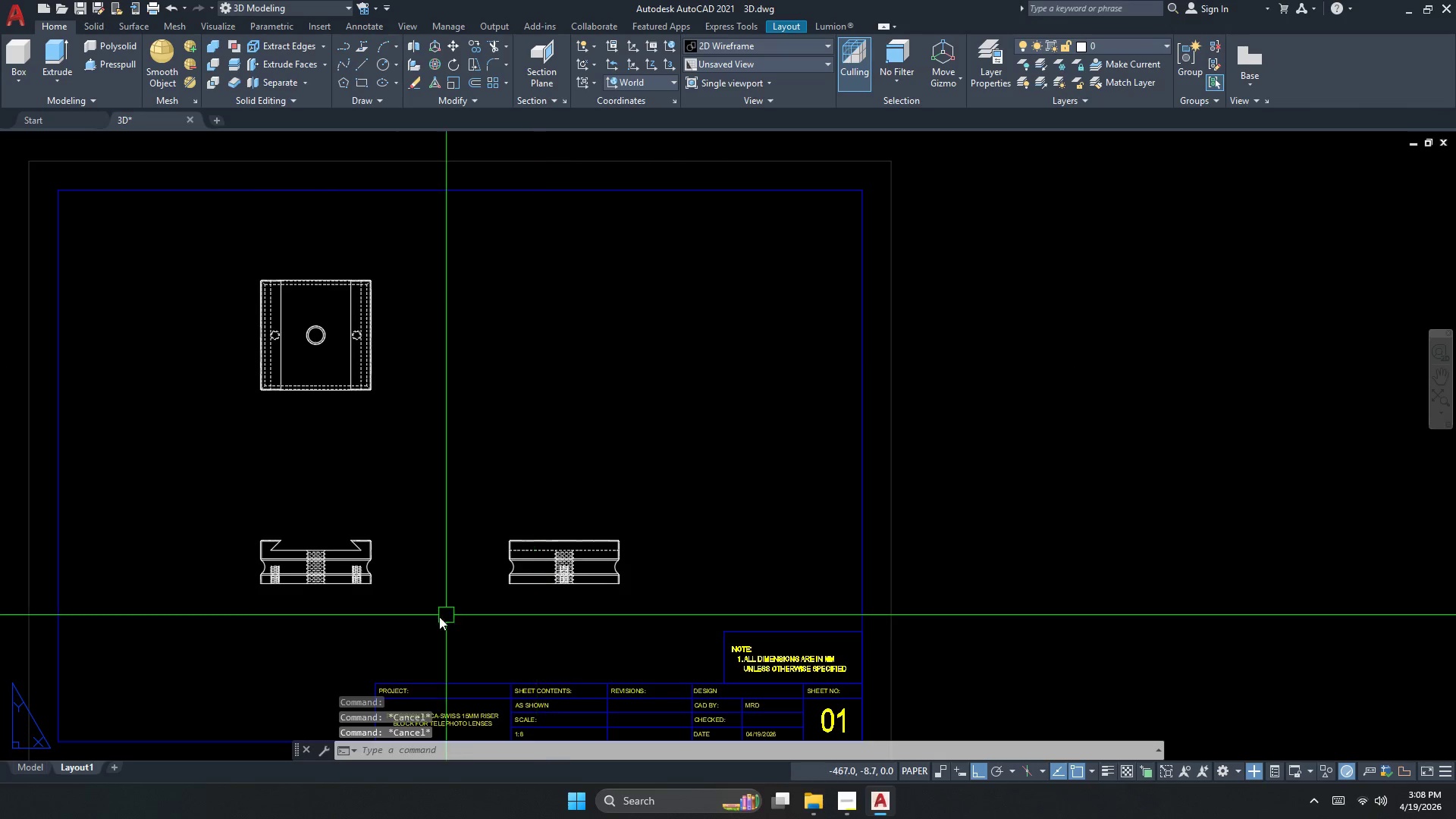 
left_click_drag(start_coordinate=[429, 620], to_coordinate=[419, 588])
 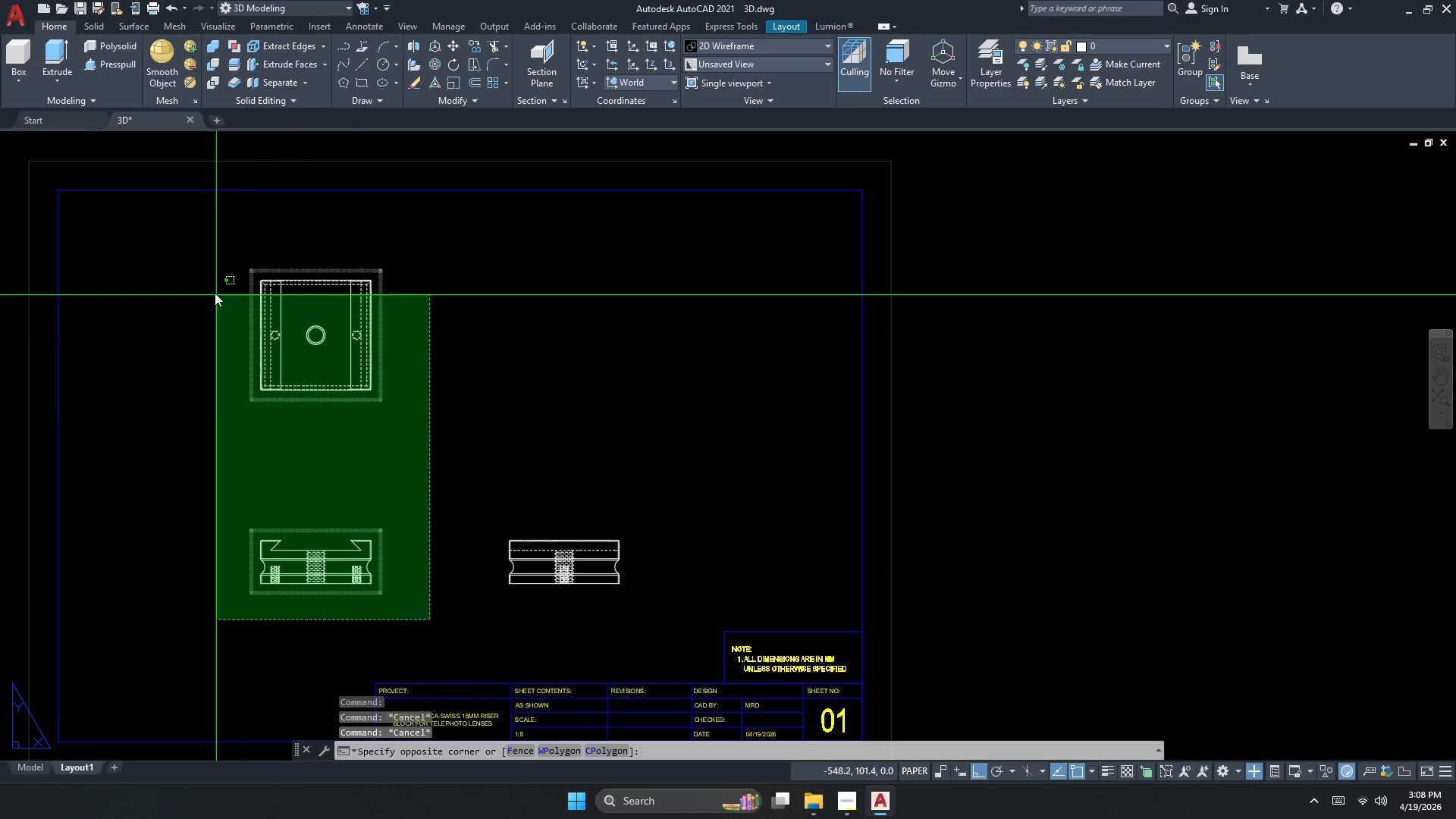 
double_click([213, 290])
 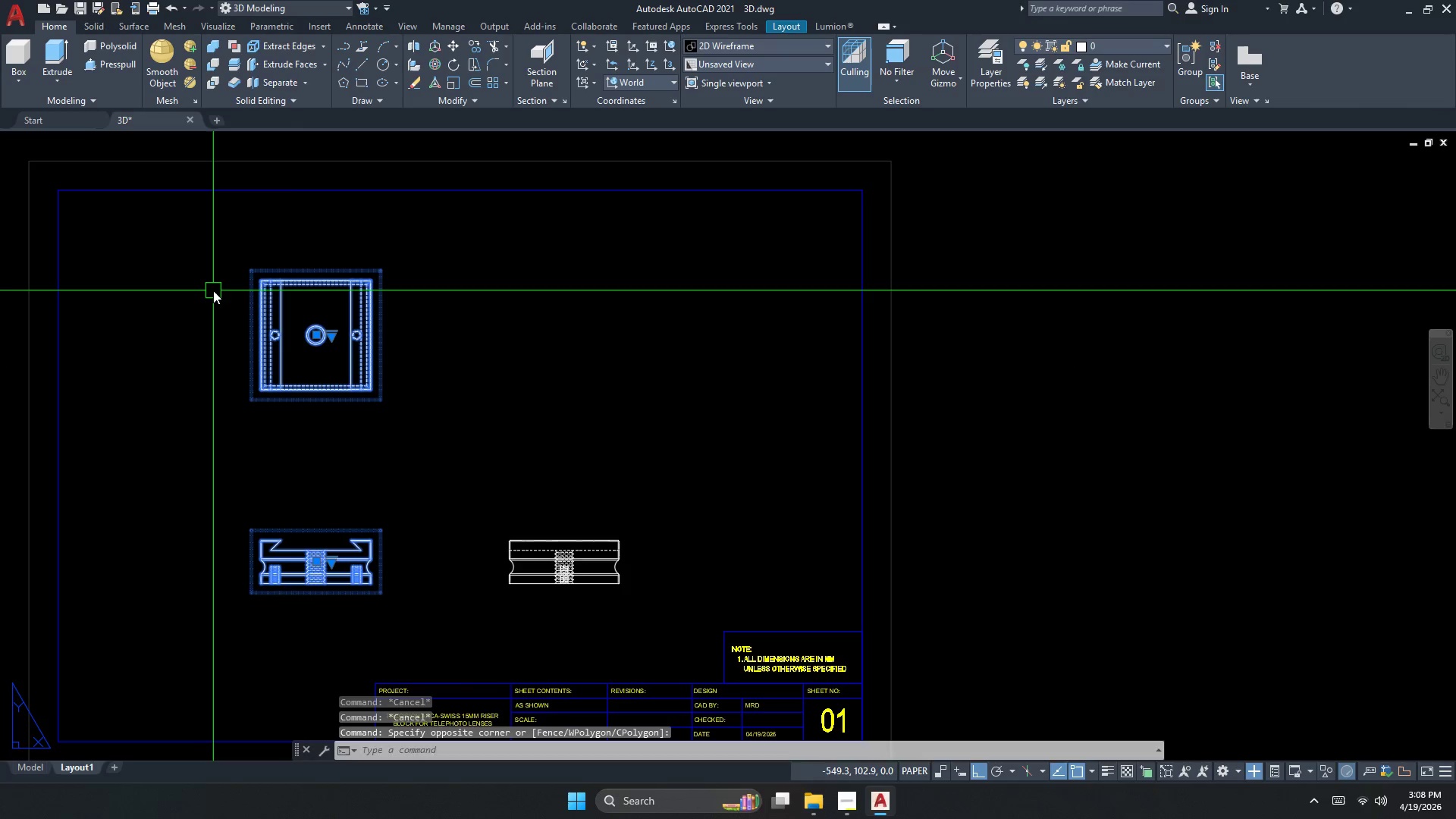 
key(M)
 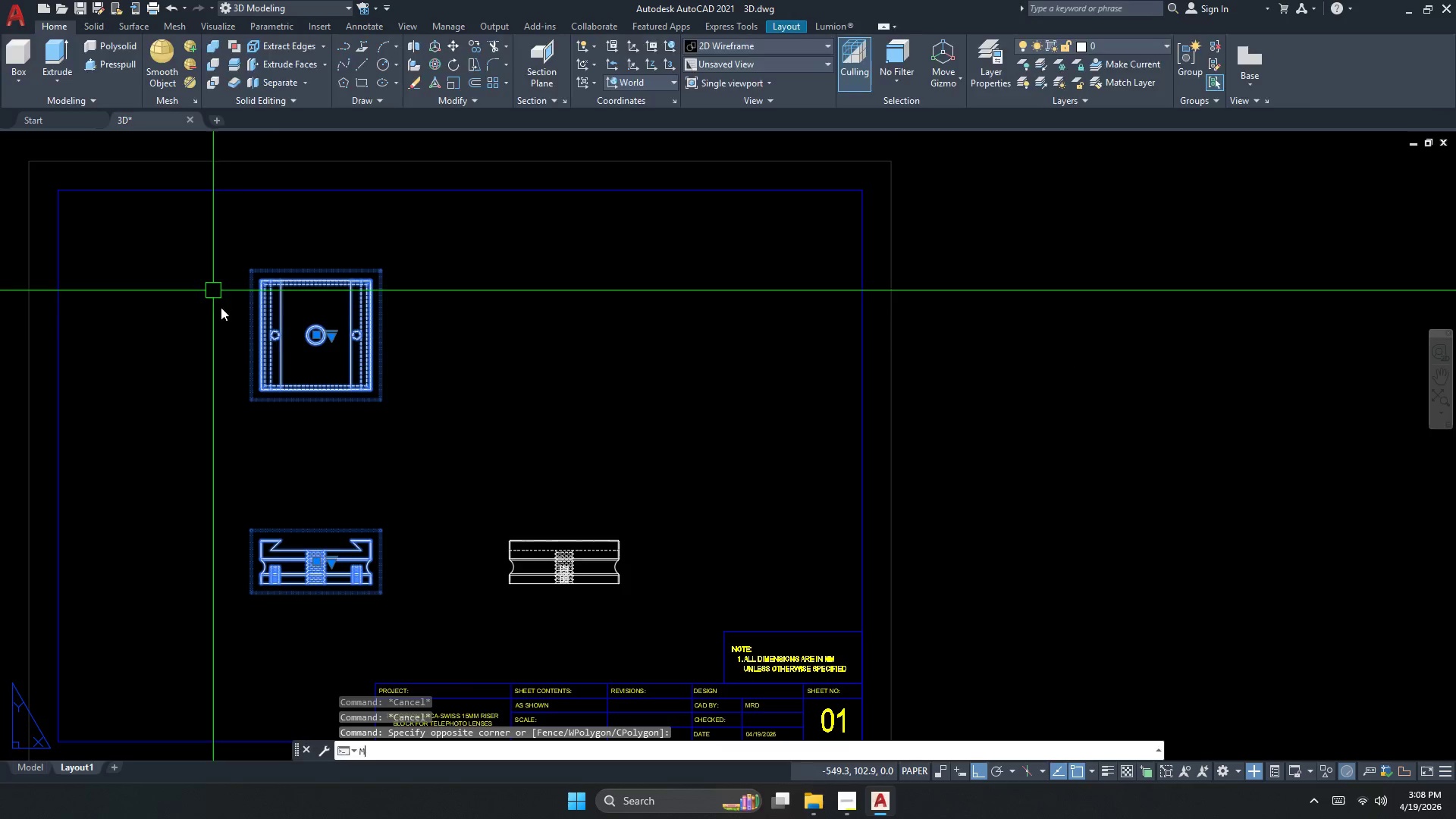 
key(Space)
 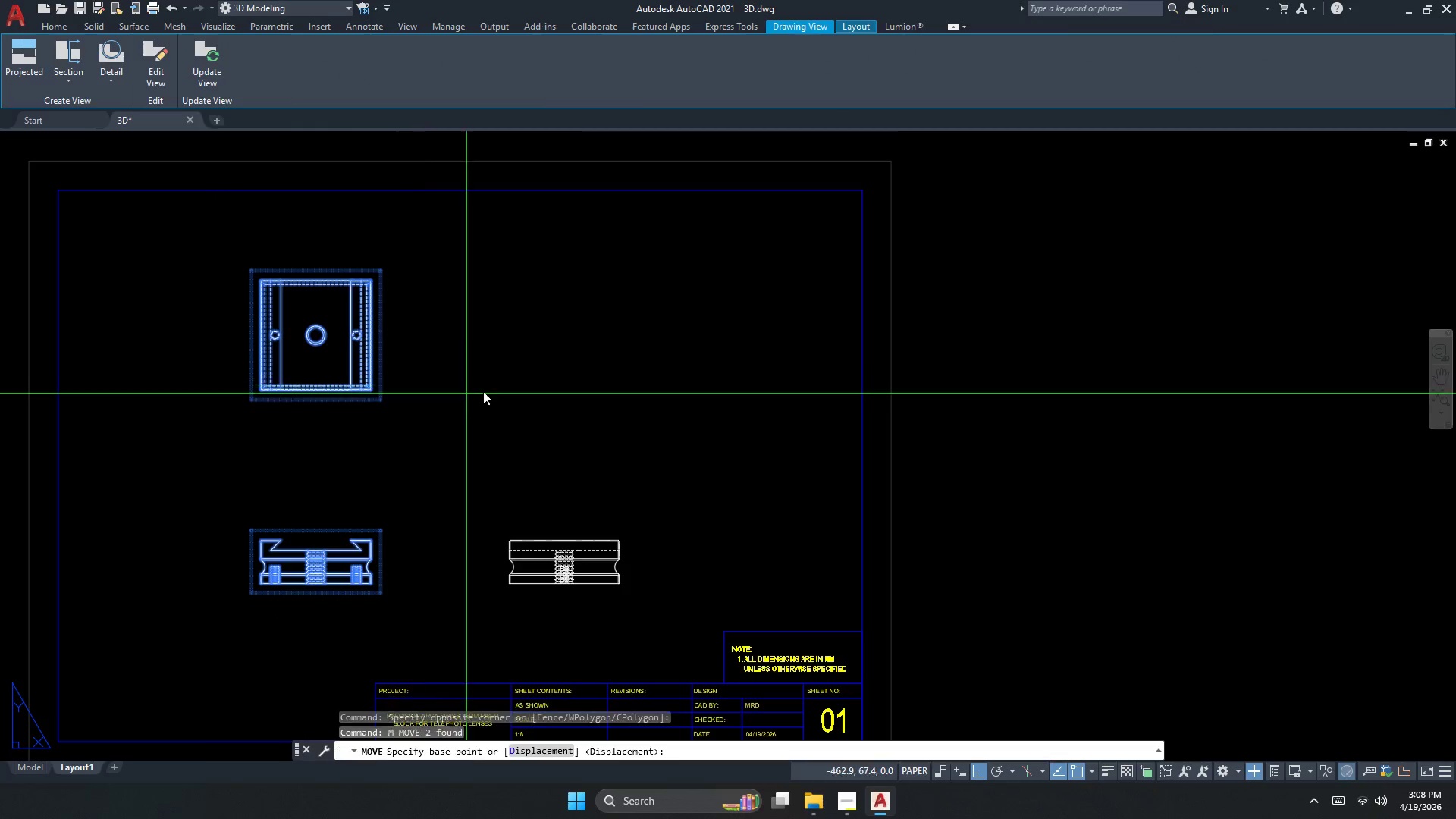 
left_click([488, 389])
 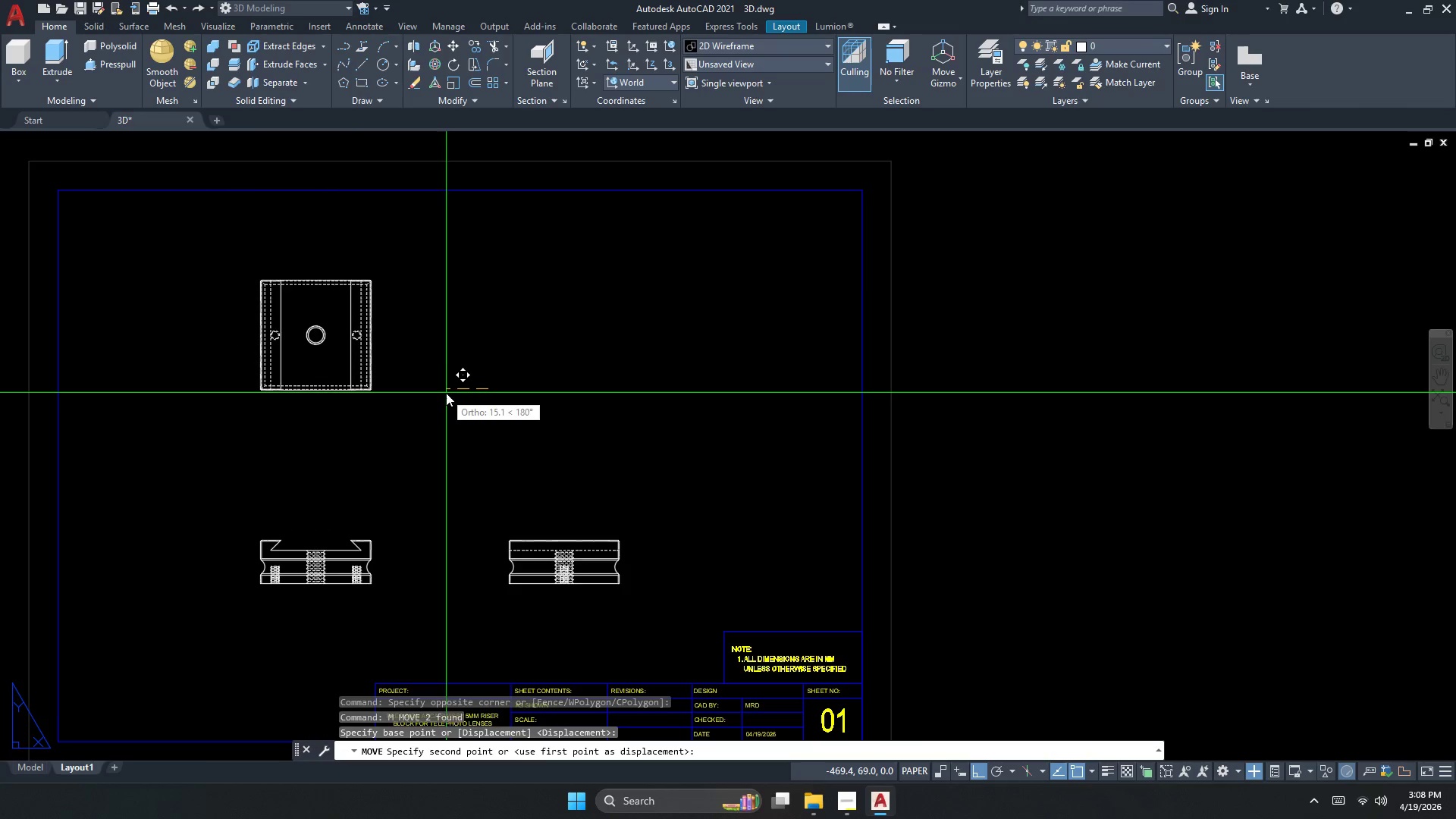 
left_click([454, 392])
 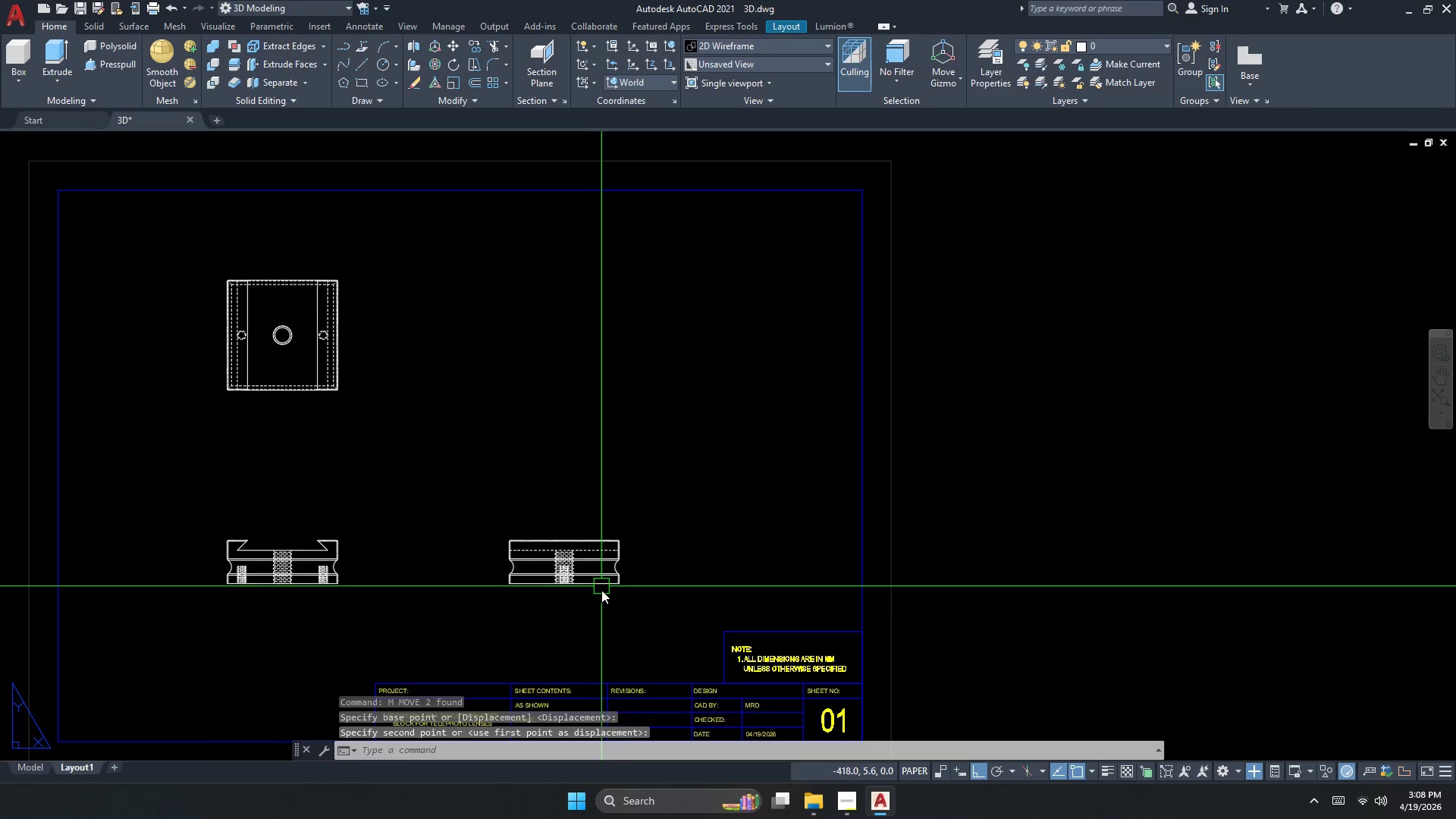 
left_click_drag(start_coordinate=[604, 610], to_coordinate=[588, 593])
 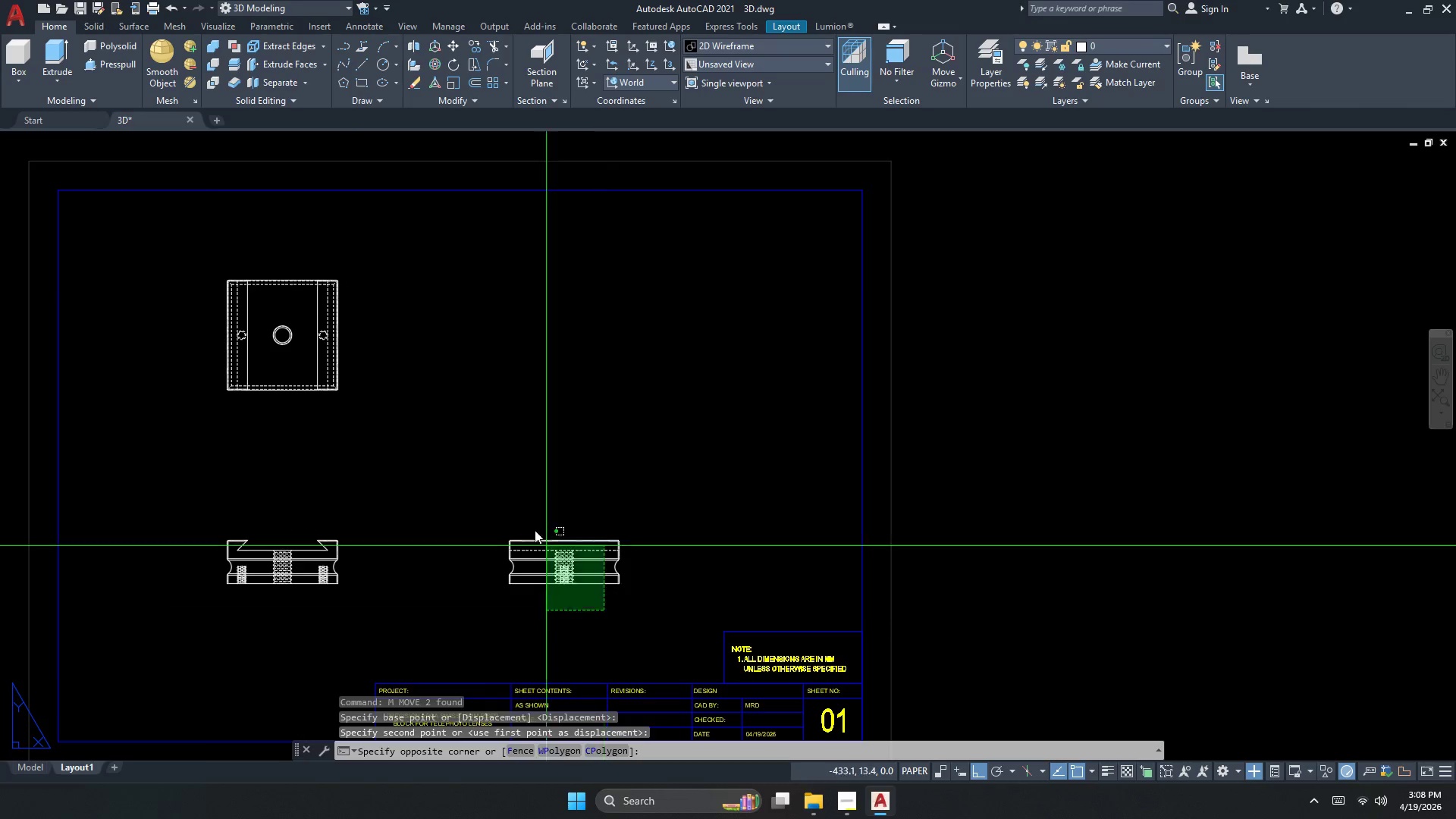 
triple_click([512, 497])
 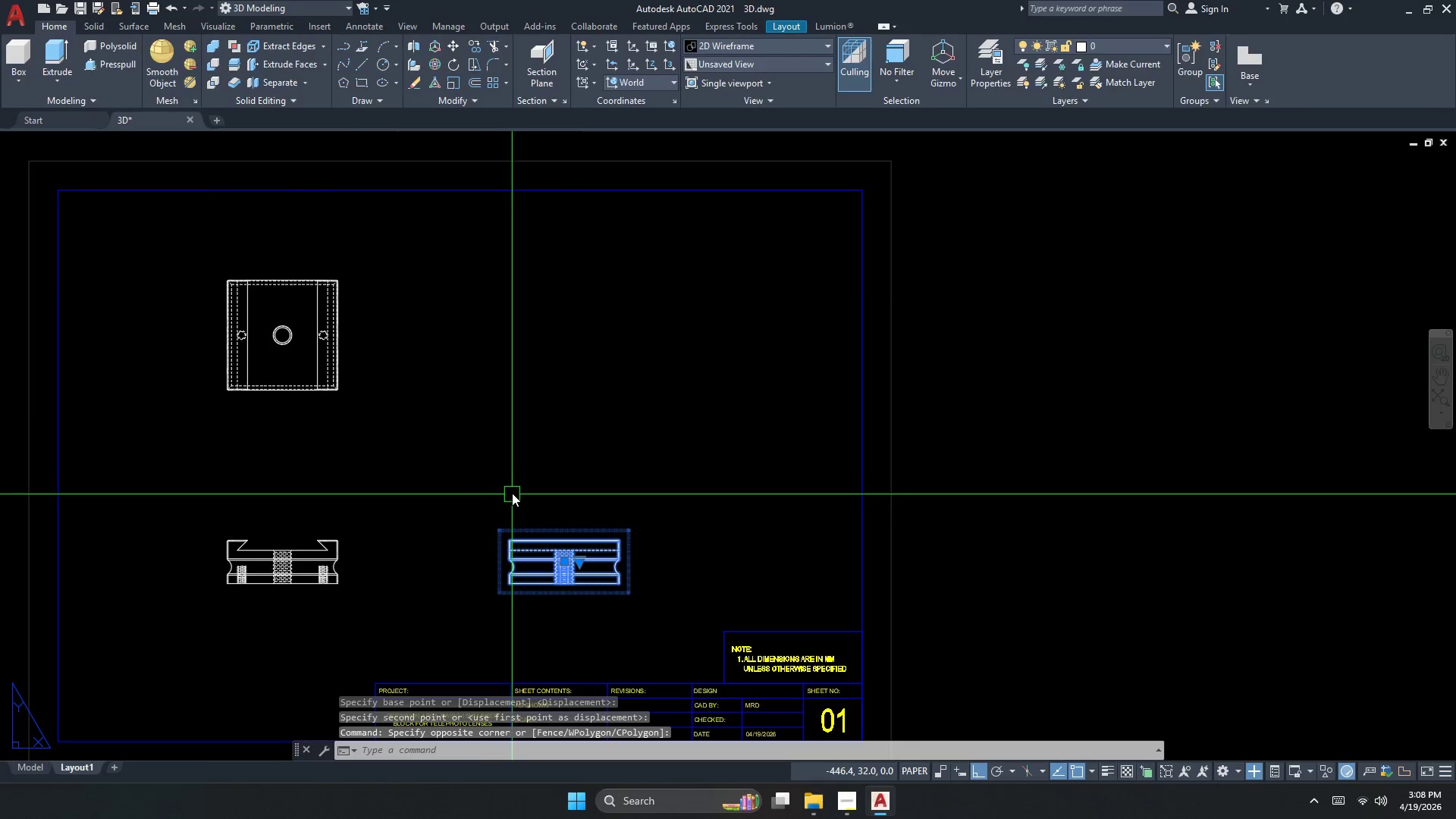 
key(Space)
 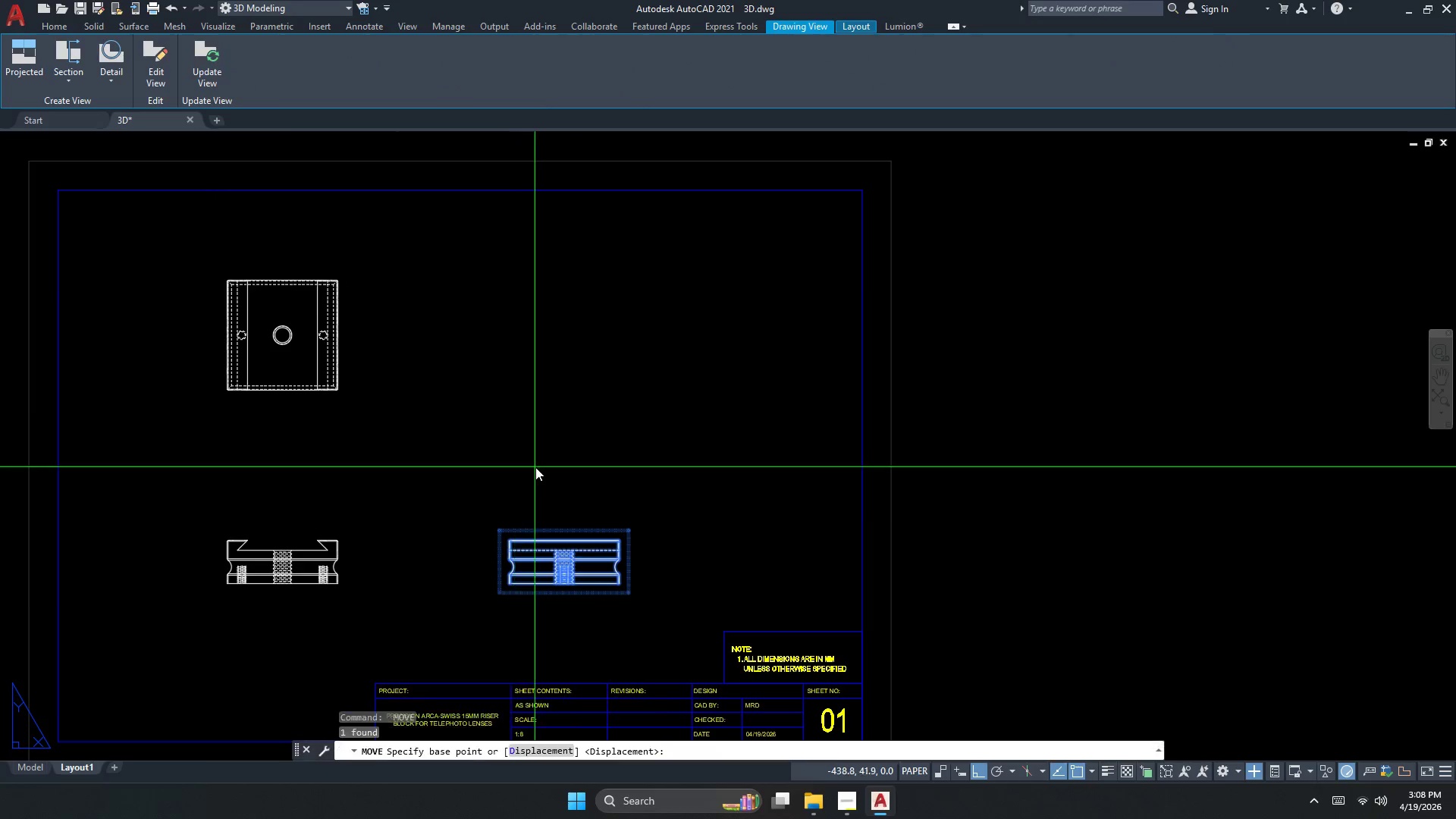 
triple_click([535, 466])
 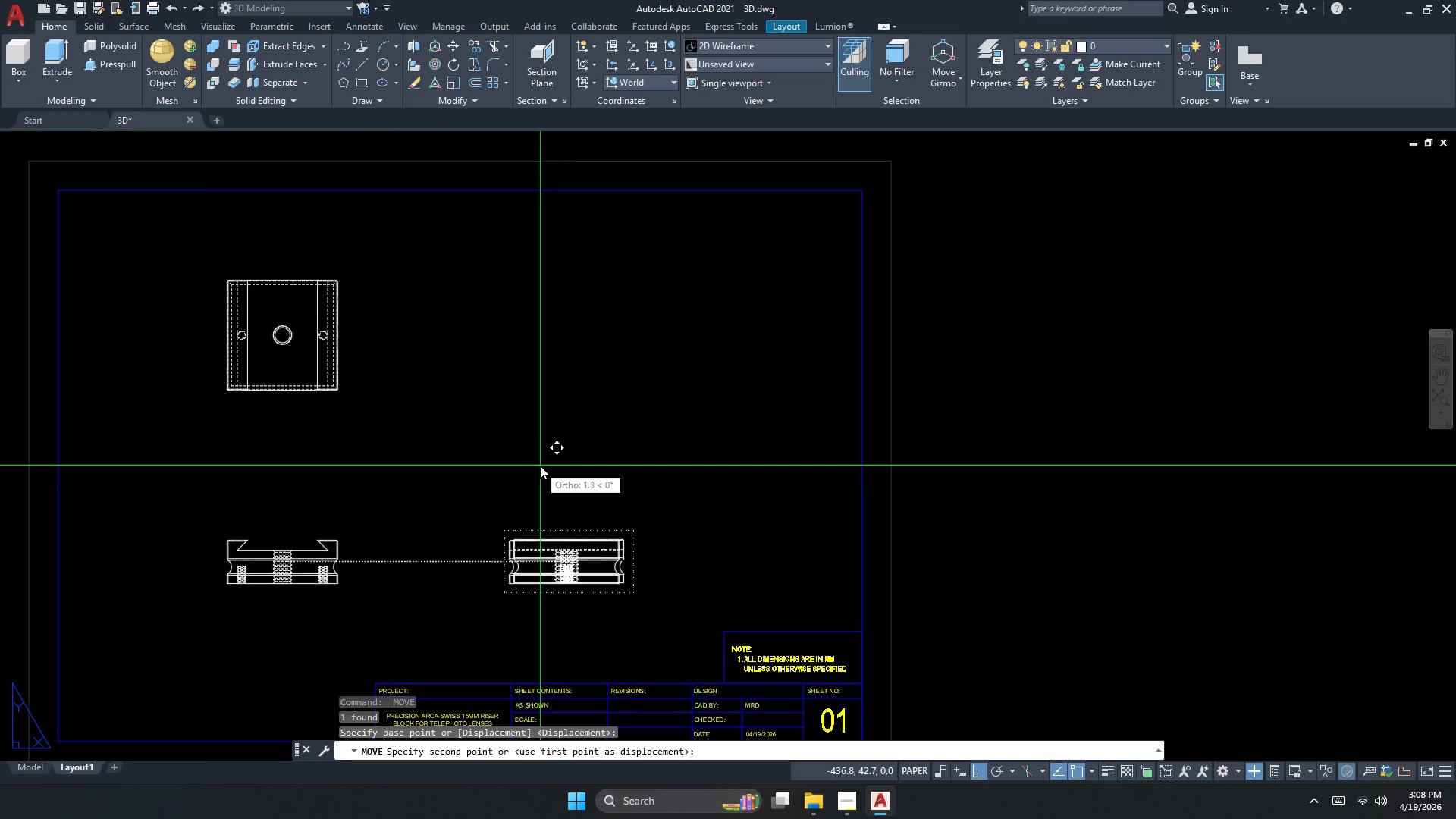 
triple_click([541, 466])
 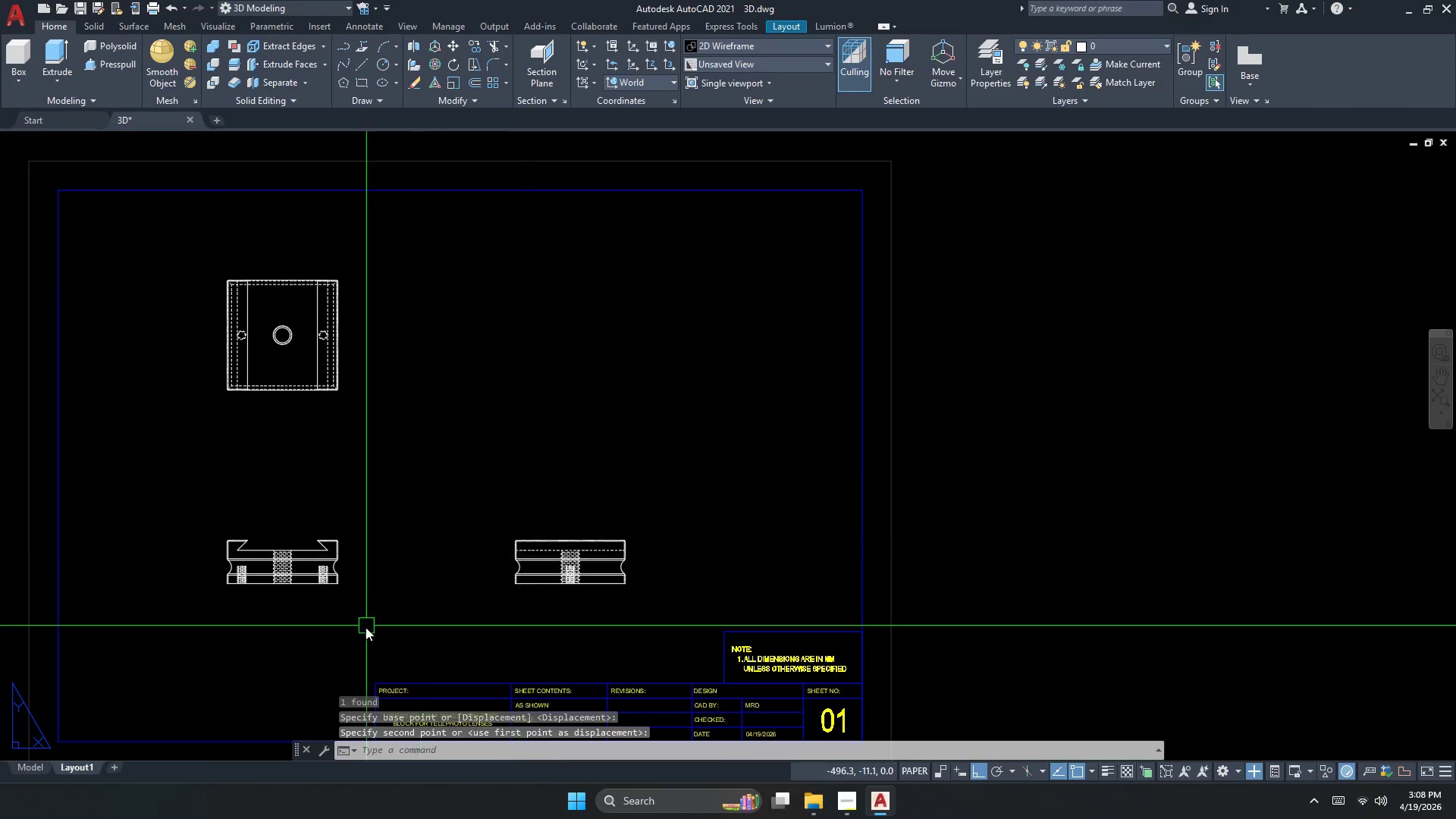 
left_click_drag(start_coordinate=[366, 616], to_coordinate=[357, 593])
 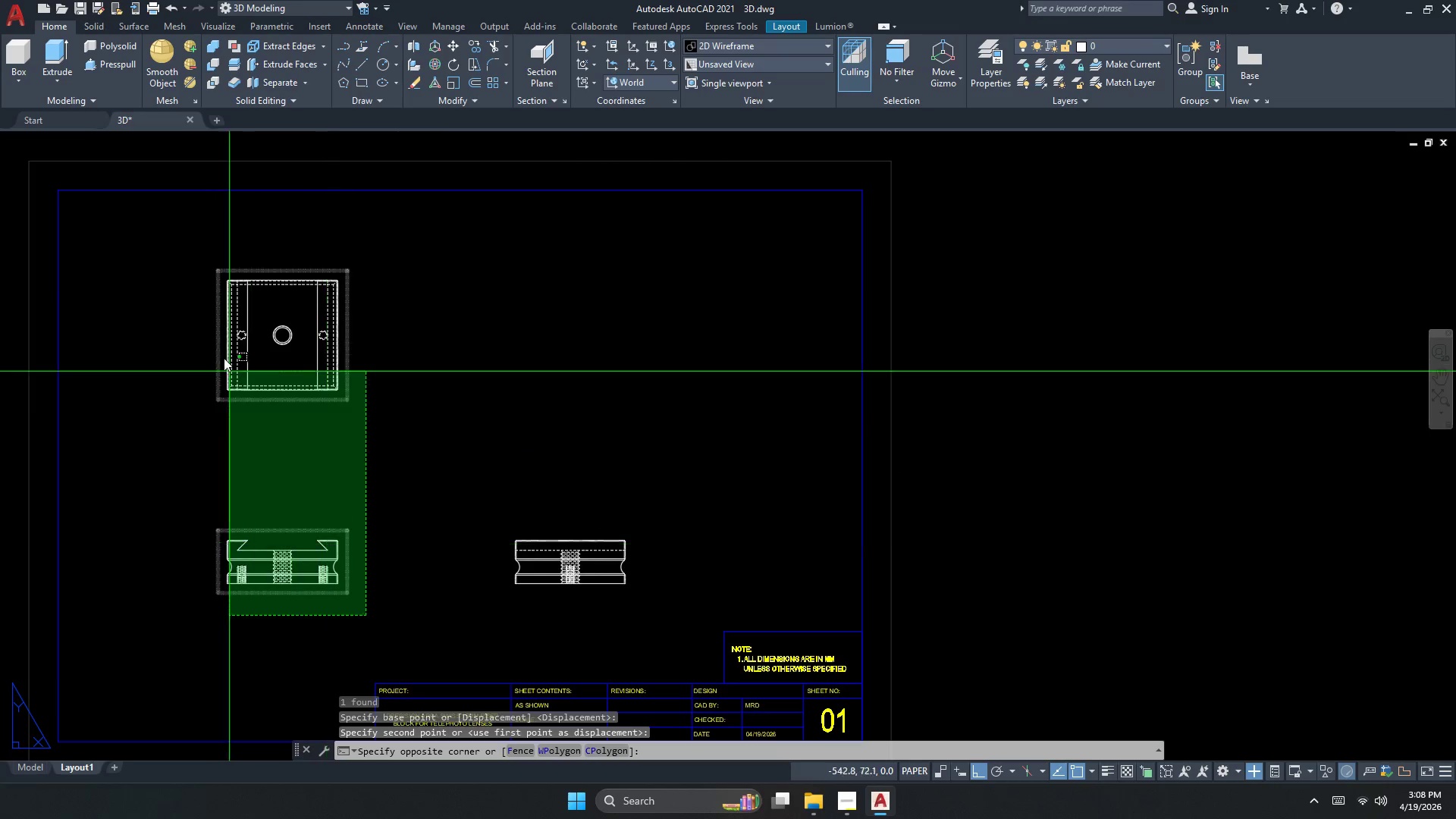 
double_click([208, 329])
 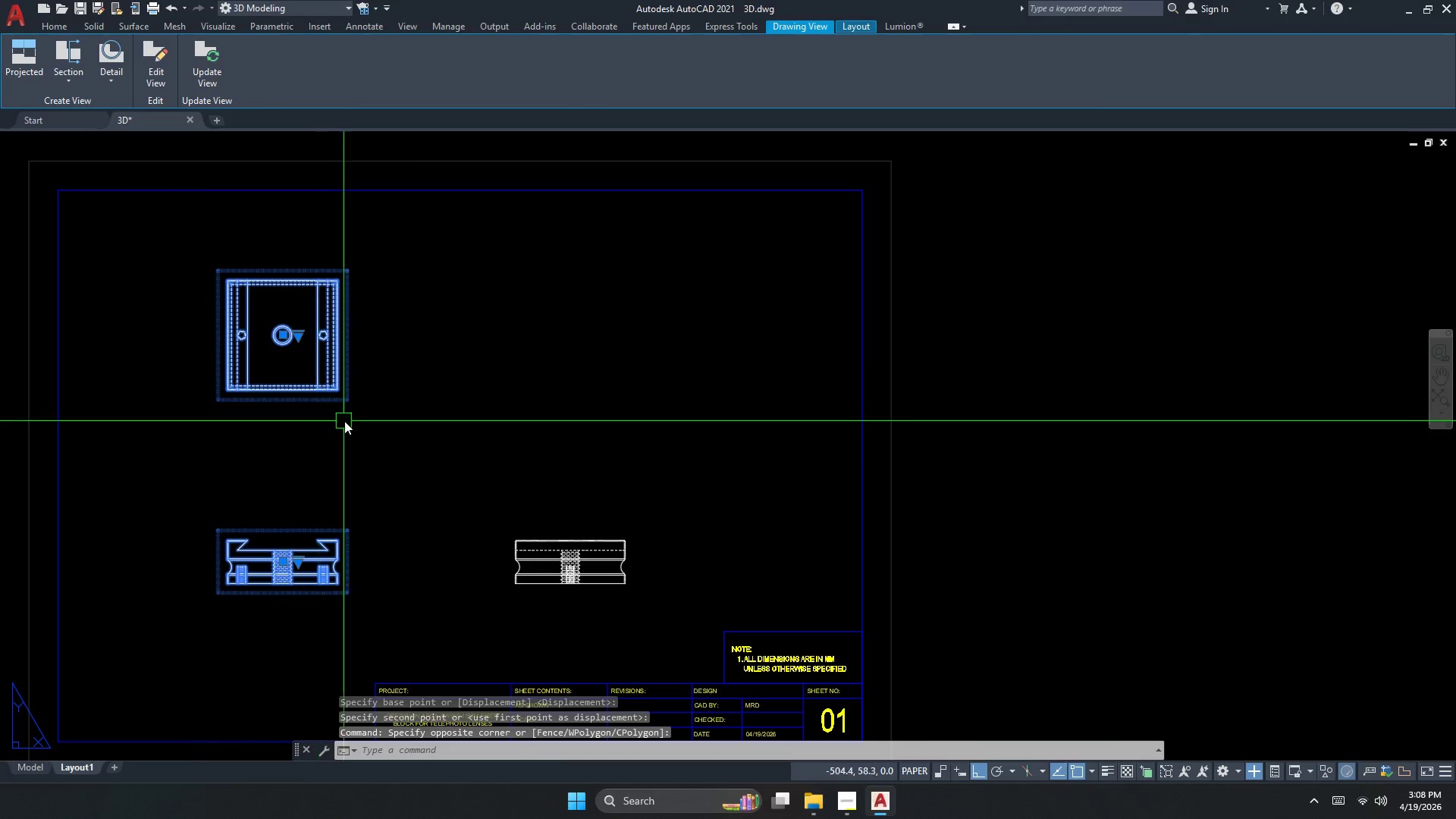 
key(Space)
 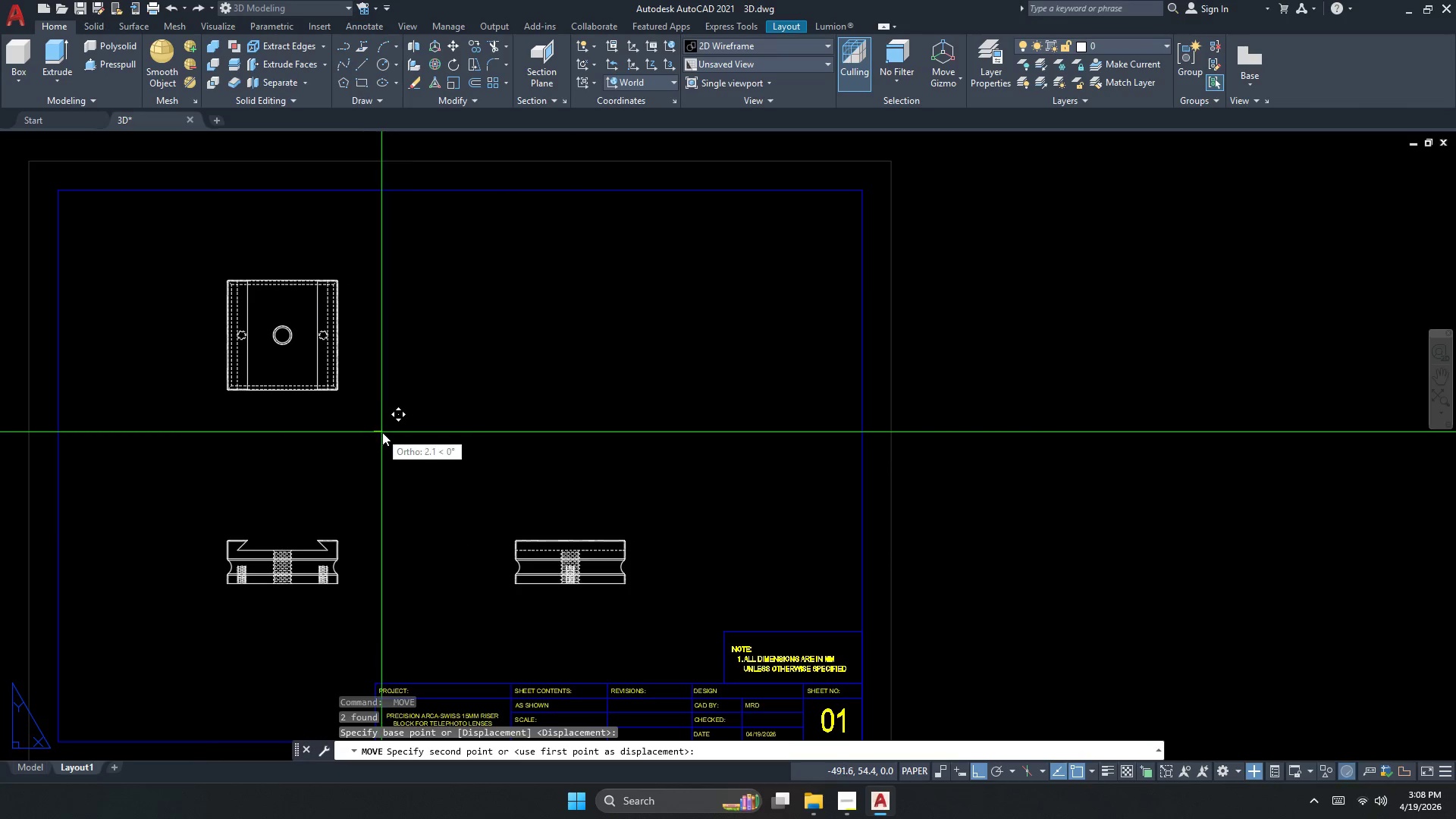 
left_click([383, 432])
 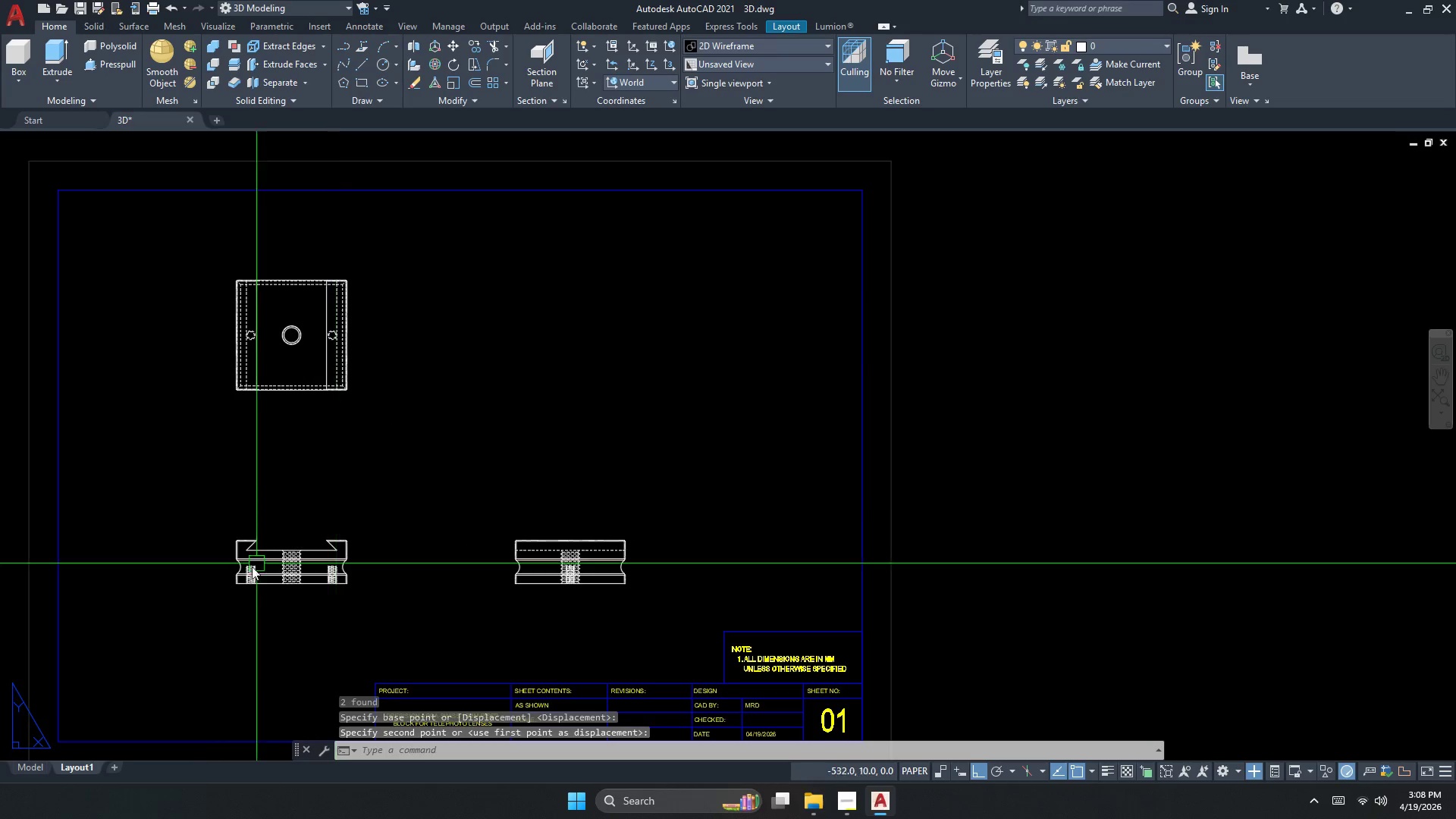 
scroll: coordinate [246, 510], scroll_direction: up, amount: 3.0
 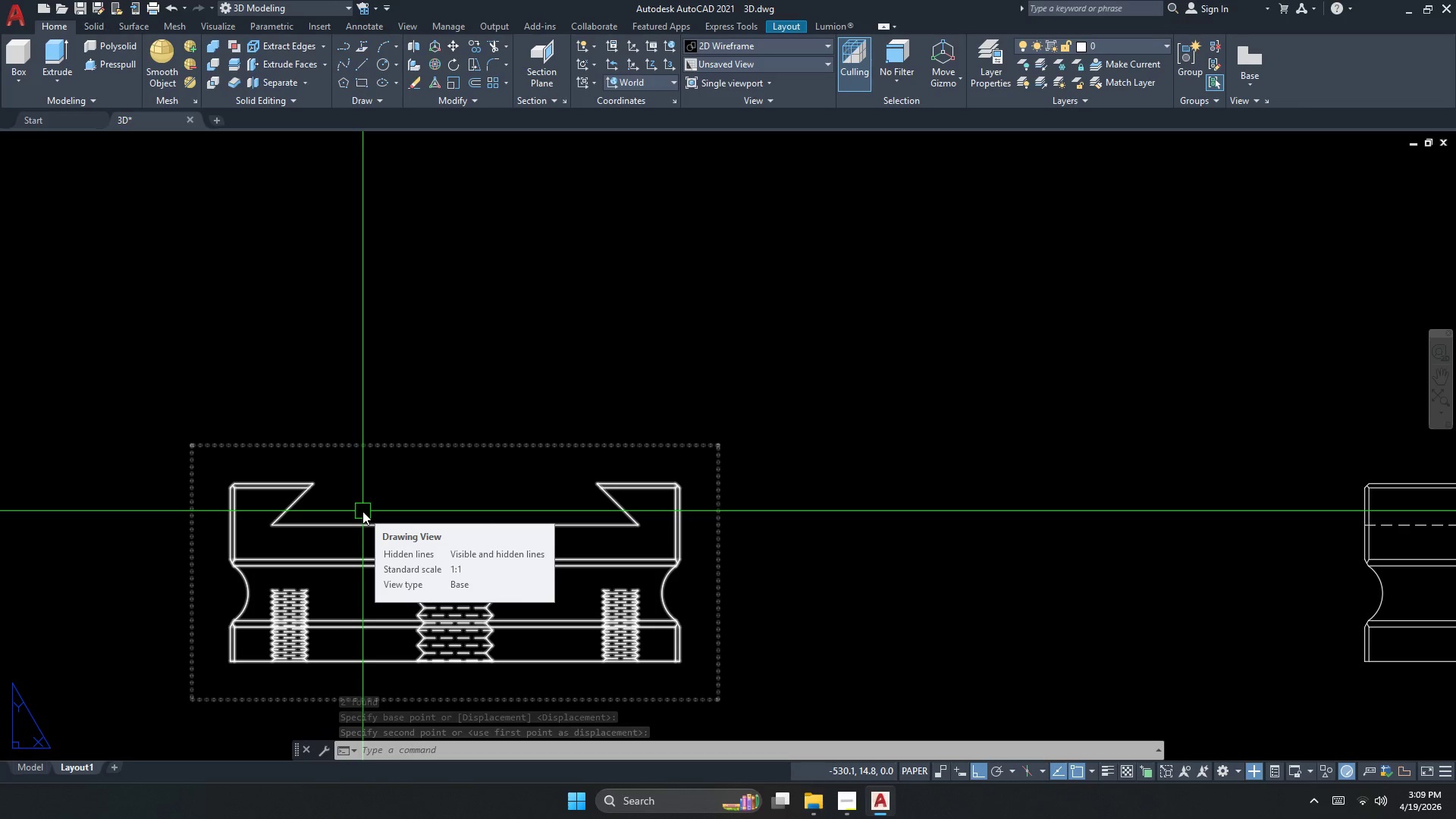 
key(Escape)
 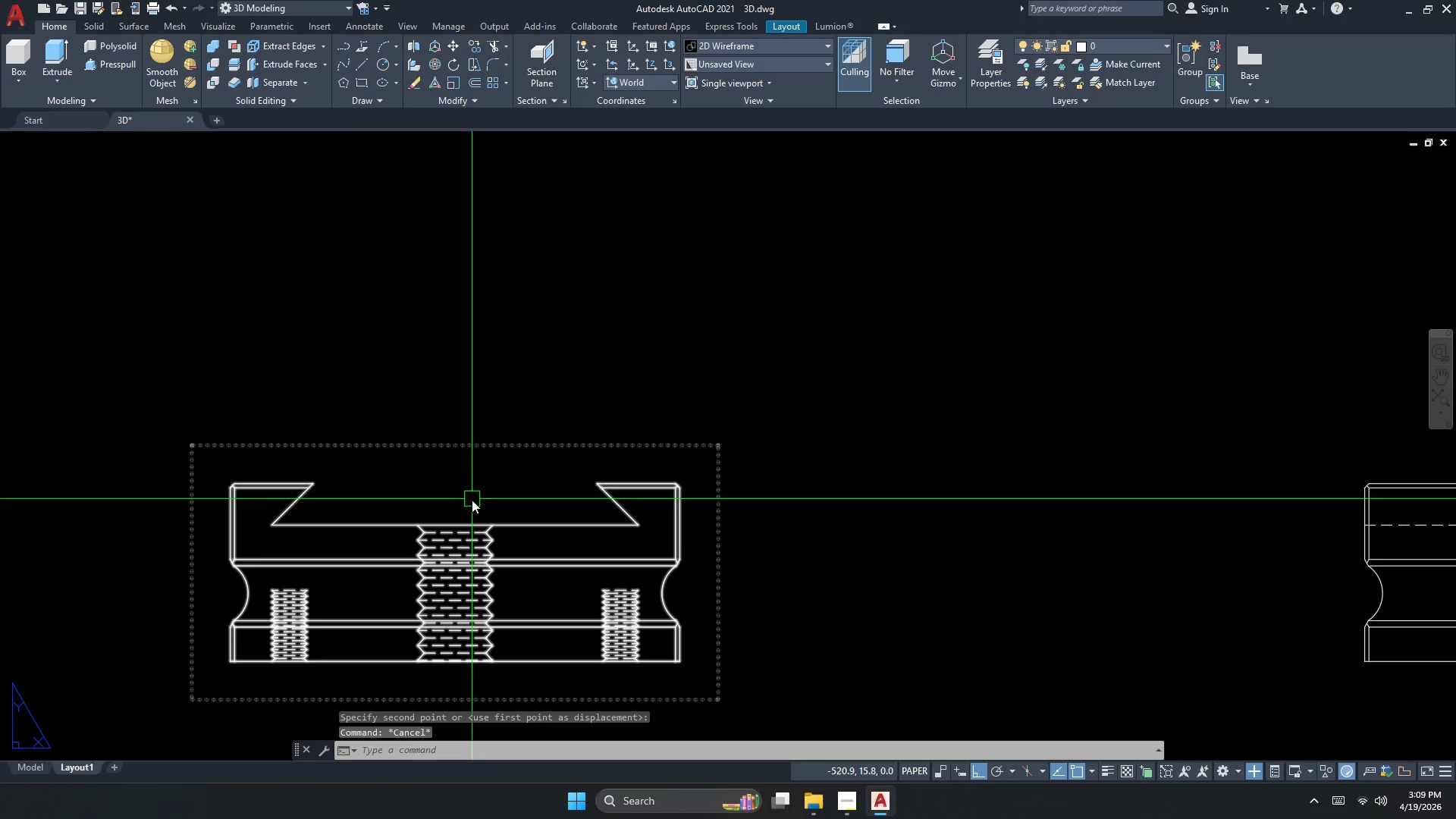 
scroll: coordinate [471, 519], scroll_direction: up, amount: 1.0
 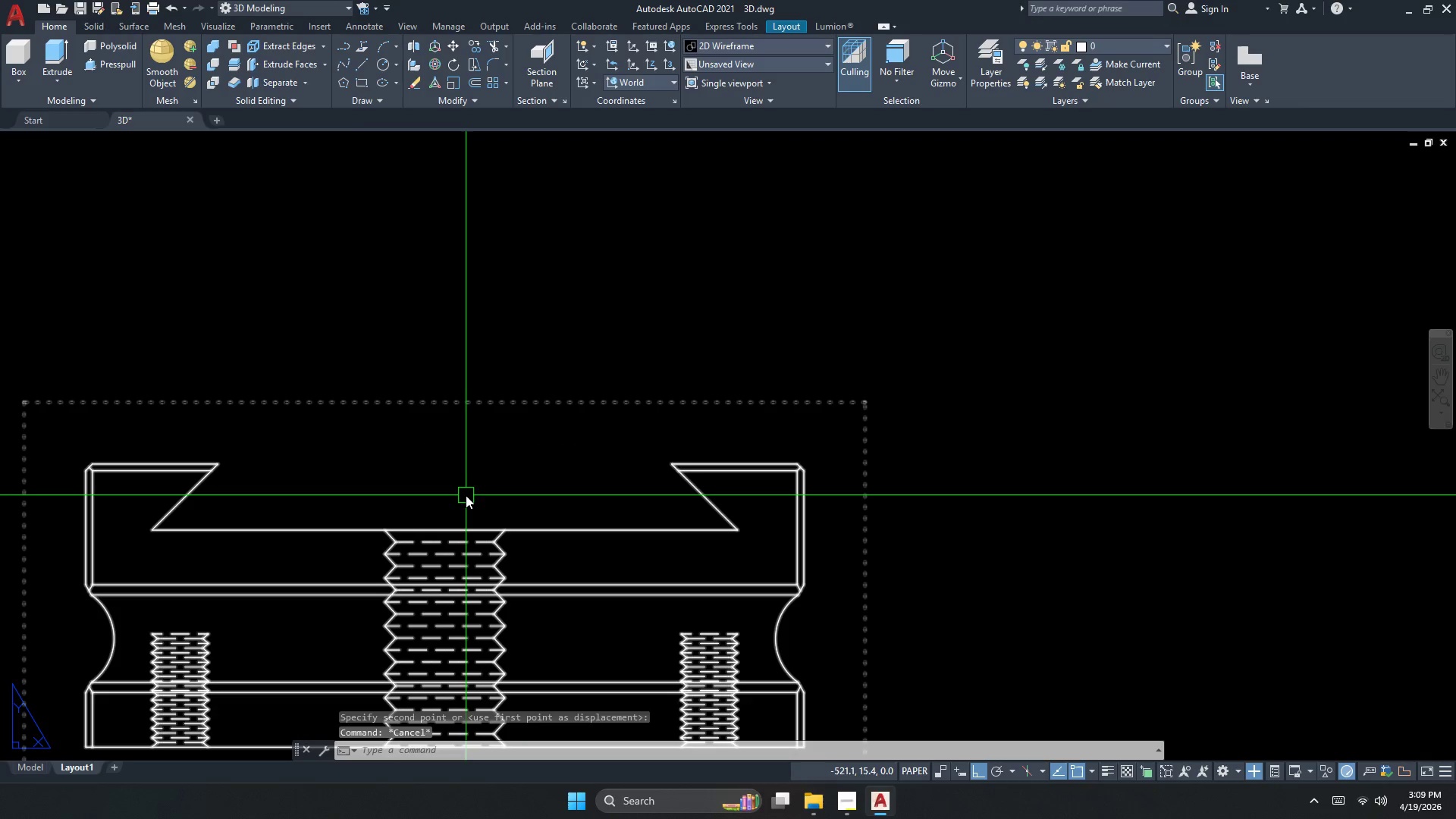 
scroll: coordinate [467, 529], scroll_direction: down, amount: 2.0
 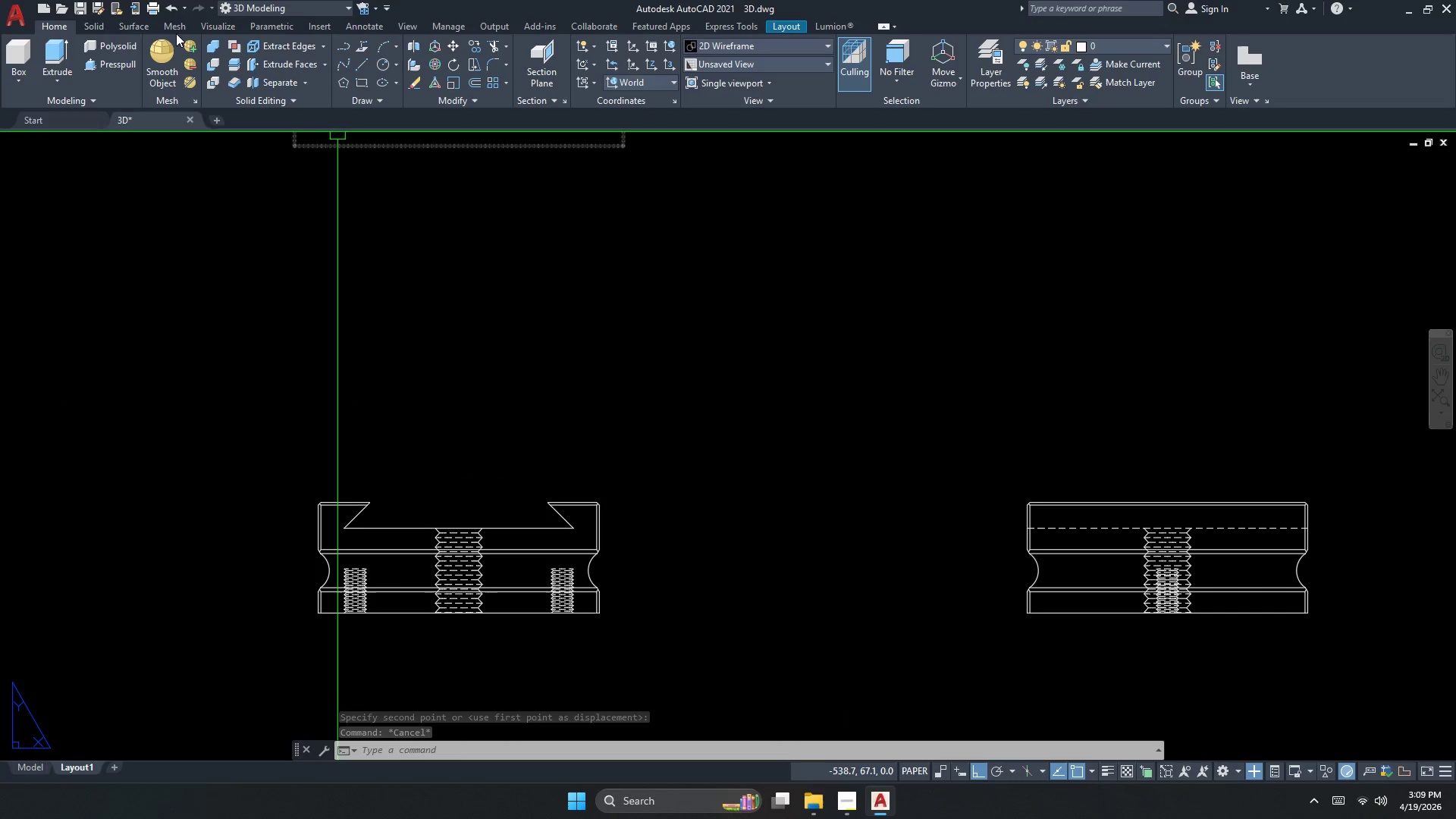 
key(Escape)
type(LA )